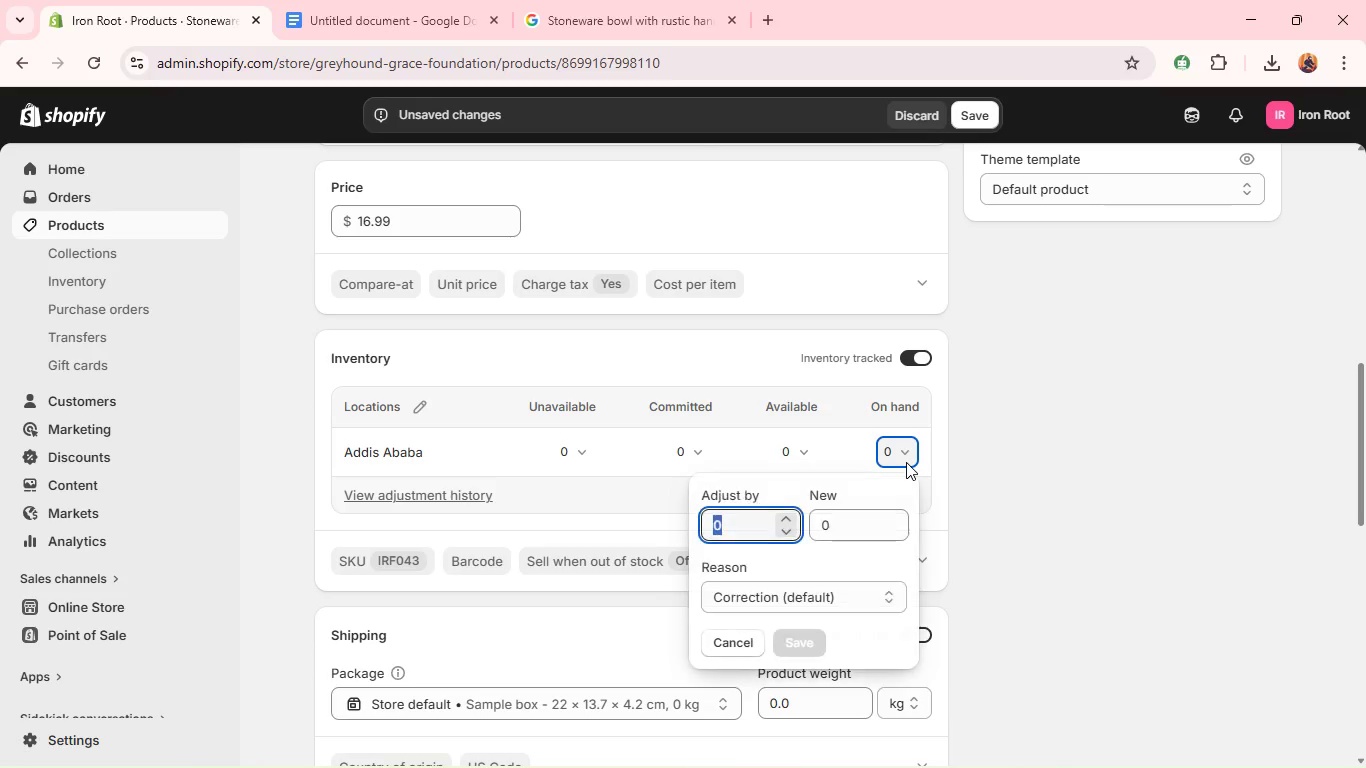 
type(10)
 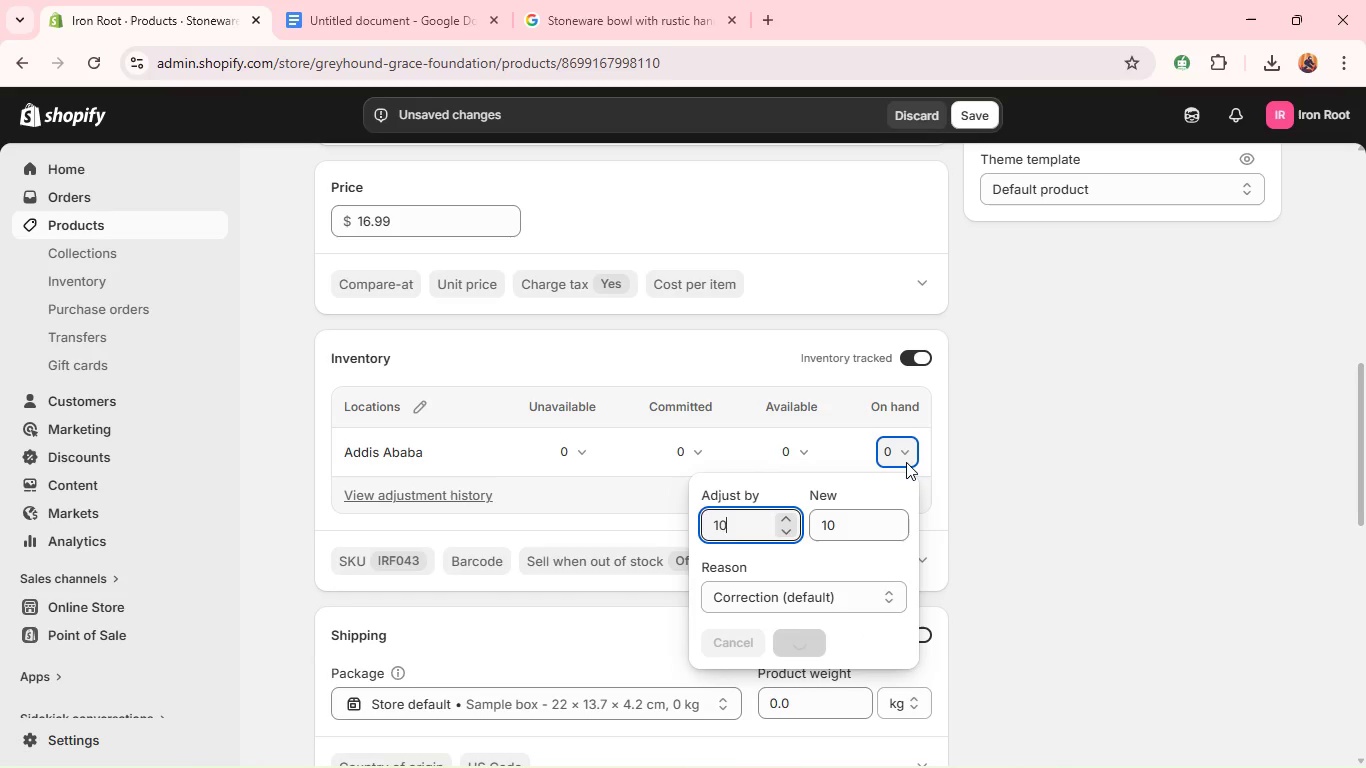 
key(Enter)
 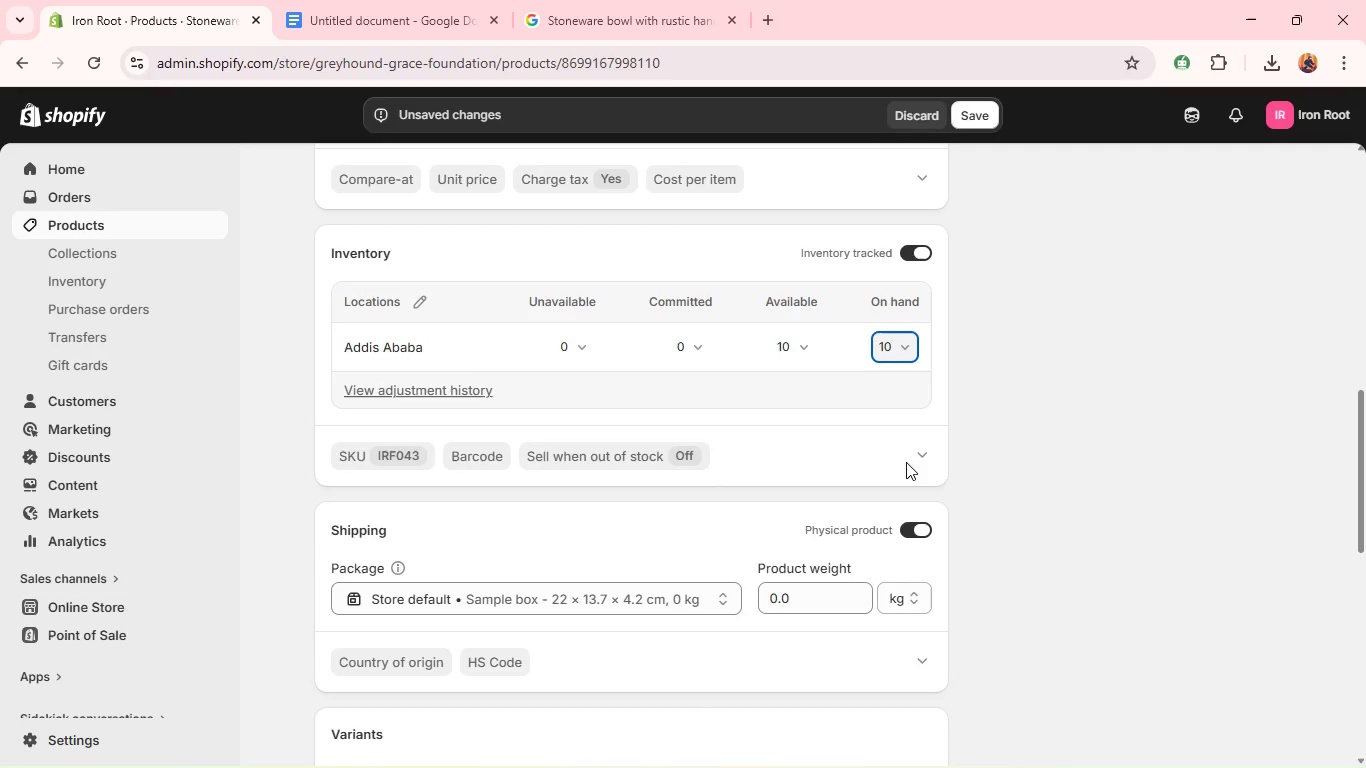 
wait(12.3)
 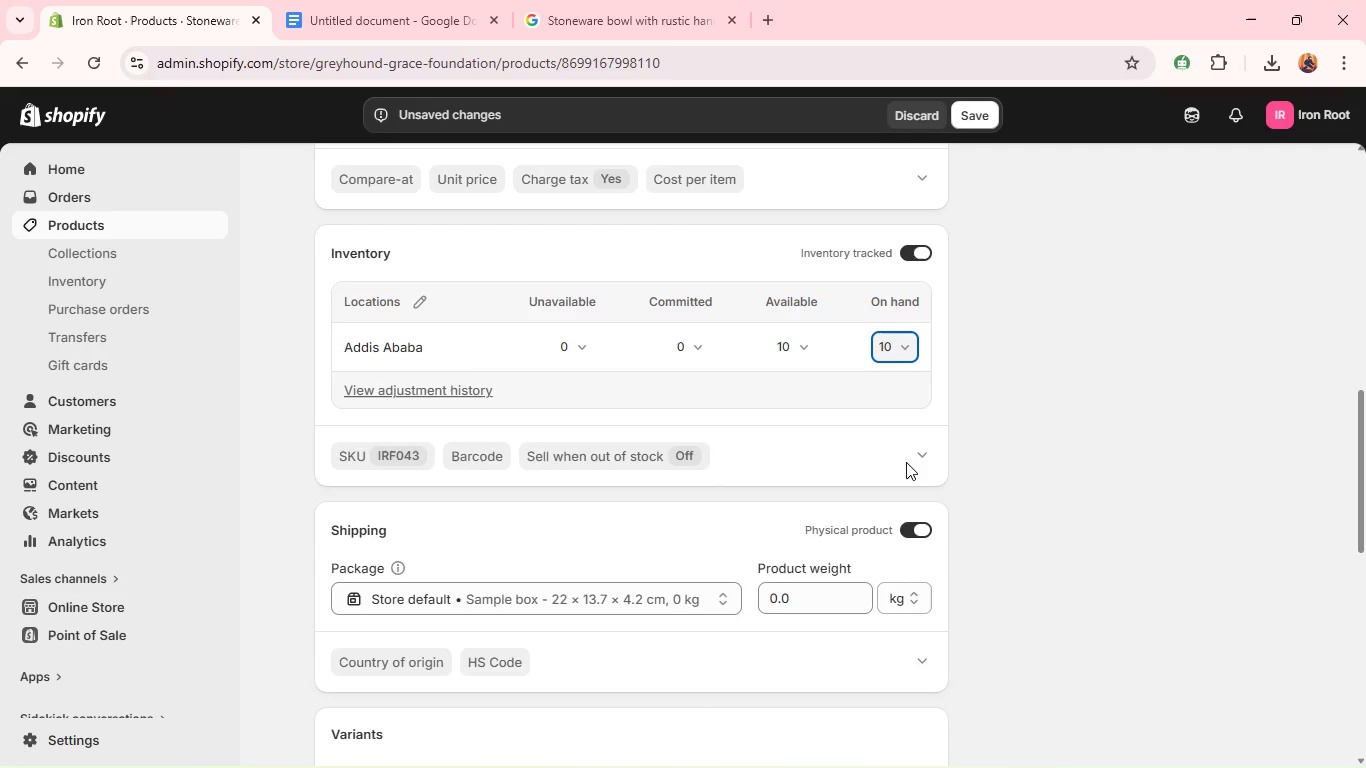 
double_click([817, 457])
 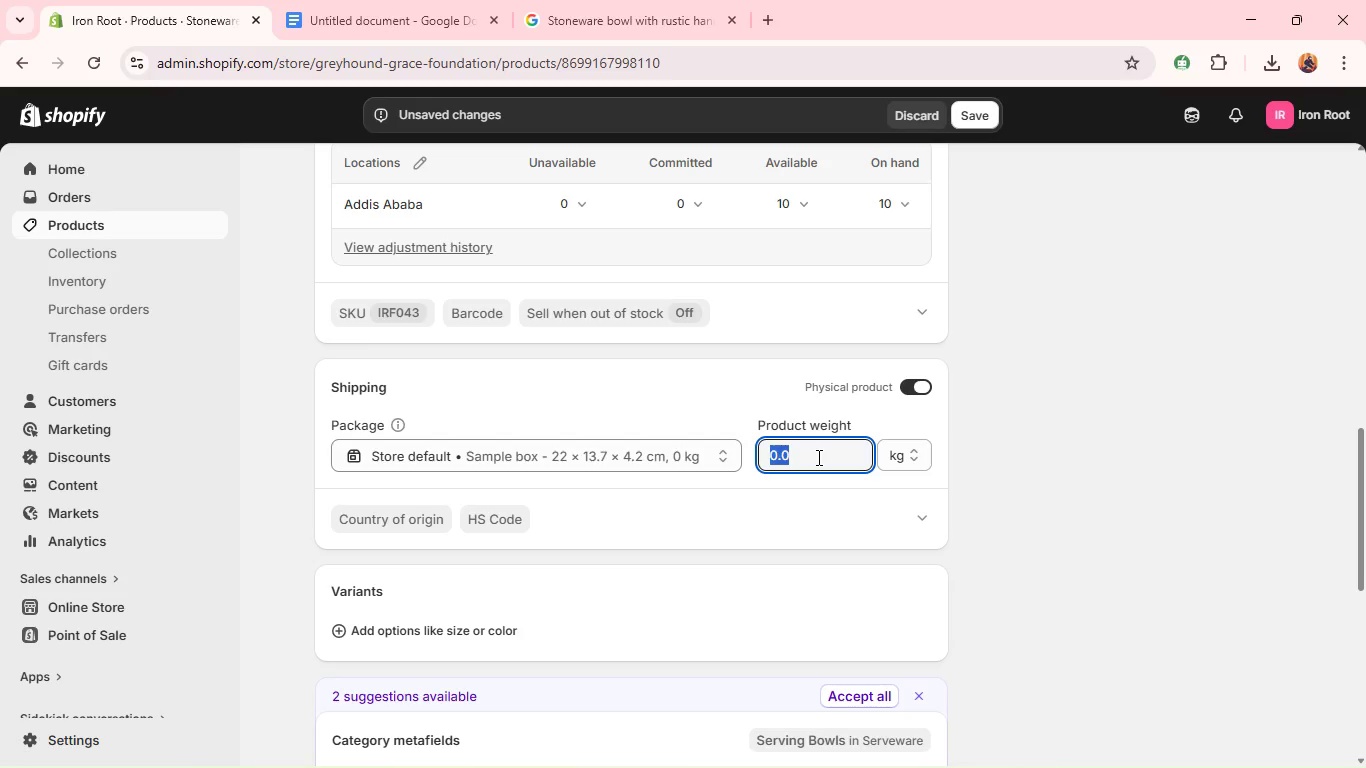 
triple_click([817, 457])
 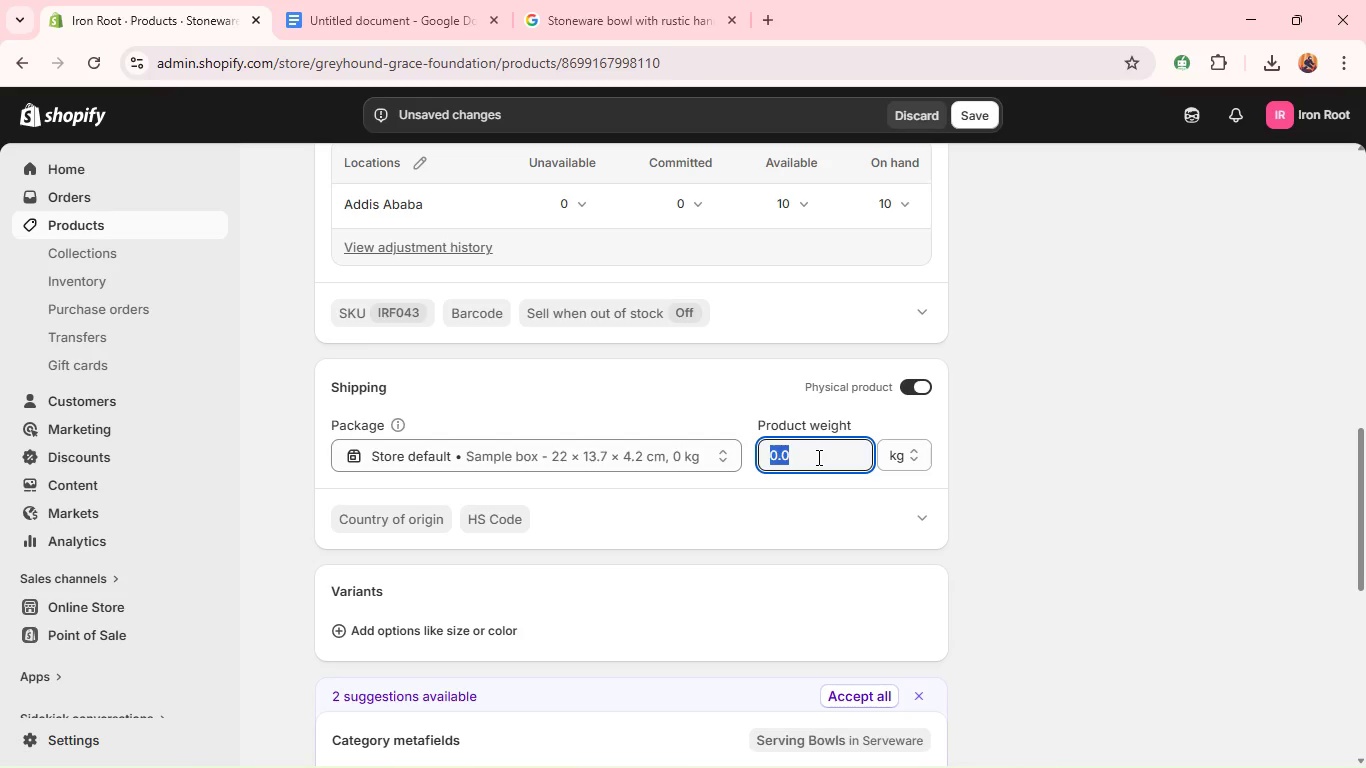 
type(24)
 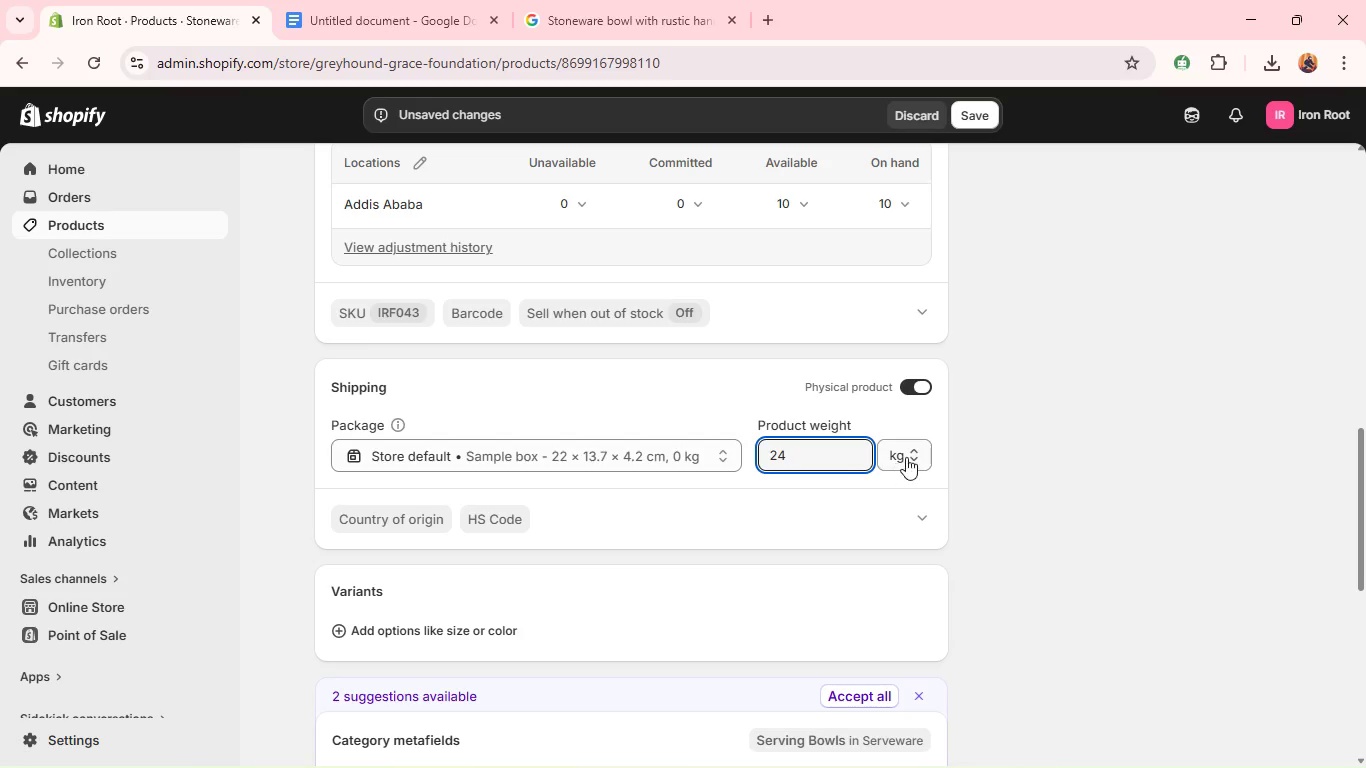 
left_click([906, 457])
 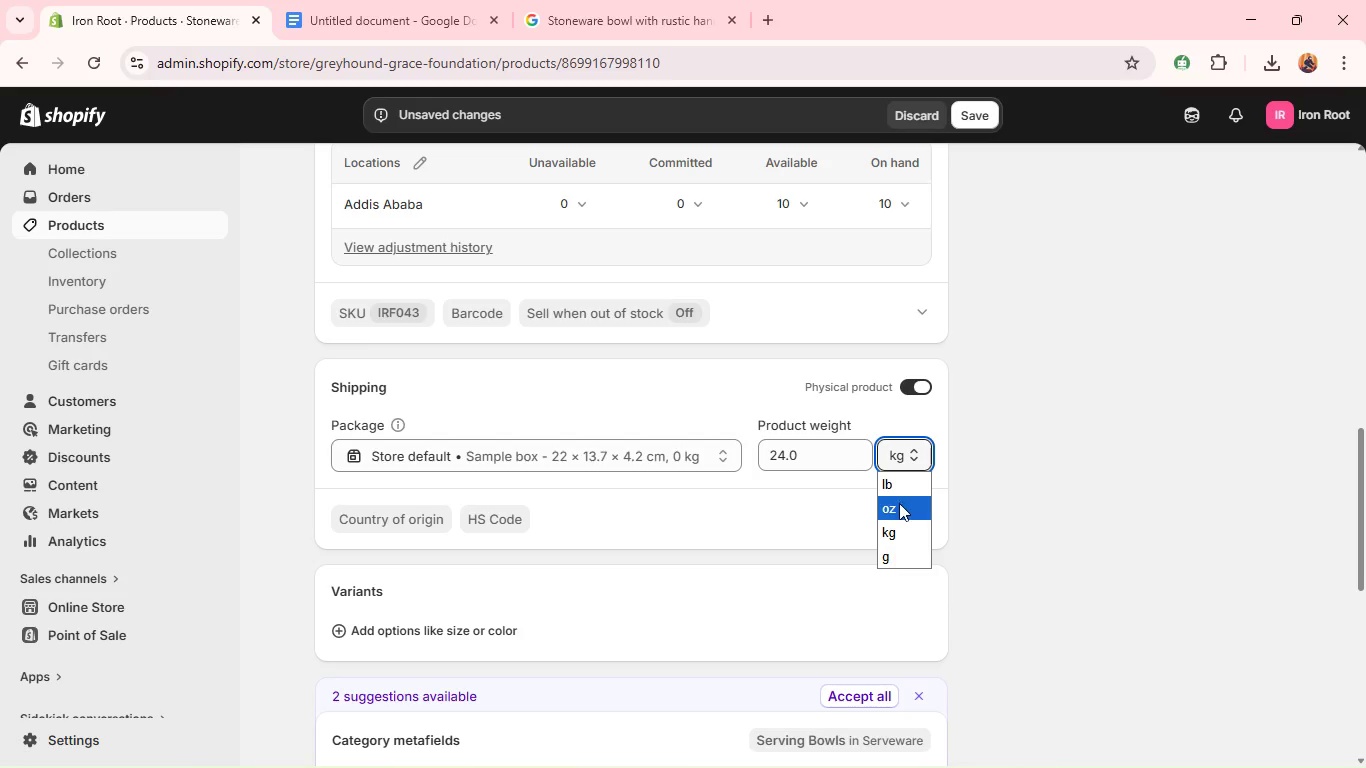 
left_click([899, 506])
 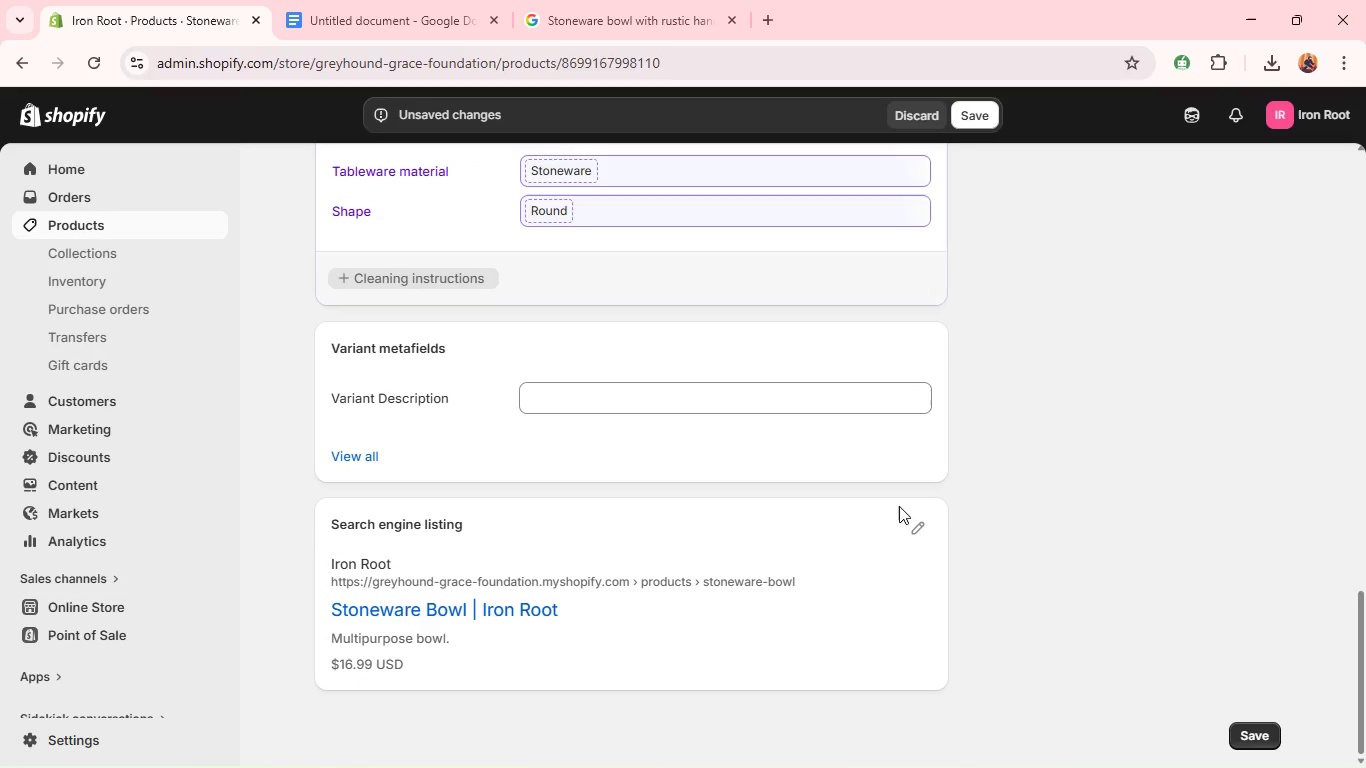 
wait(6.16)
 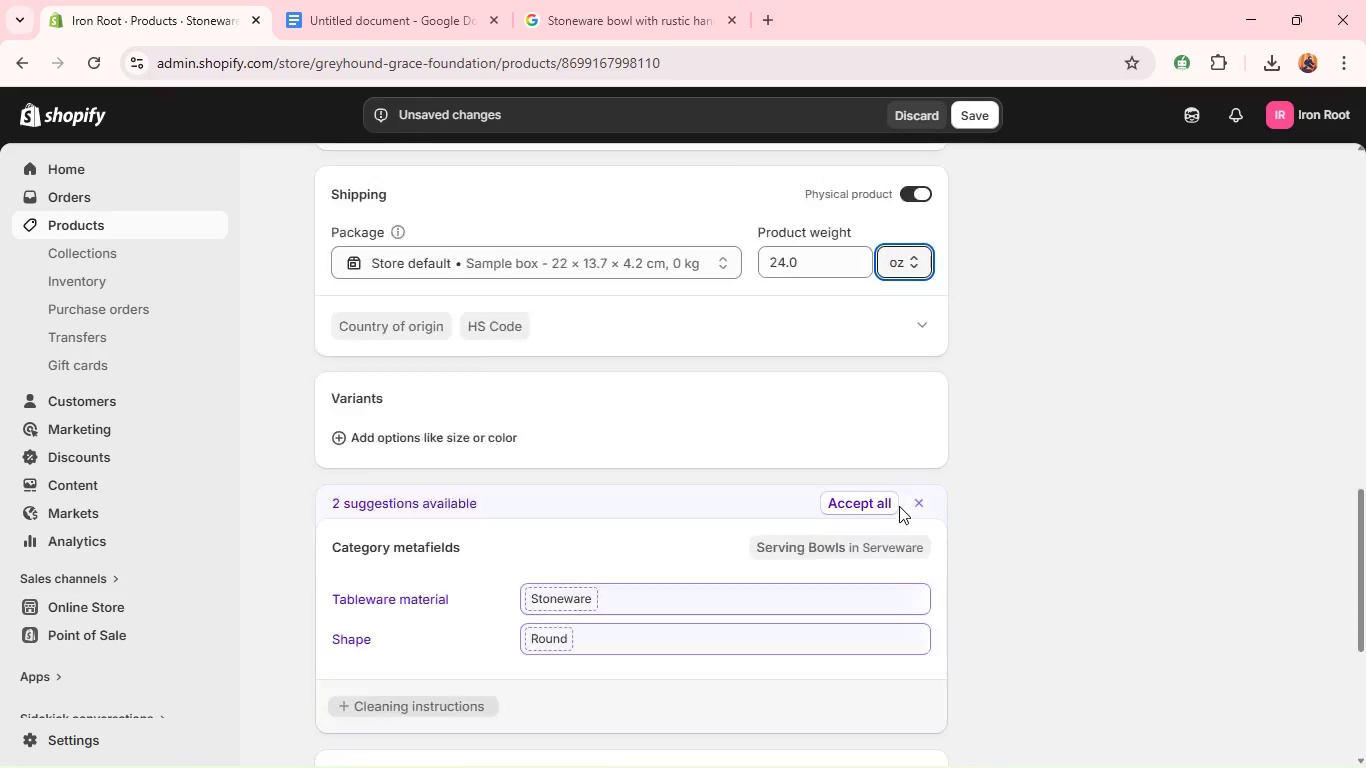 
left_click([922, 530])
 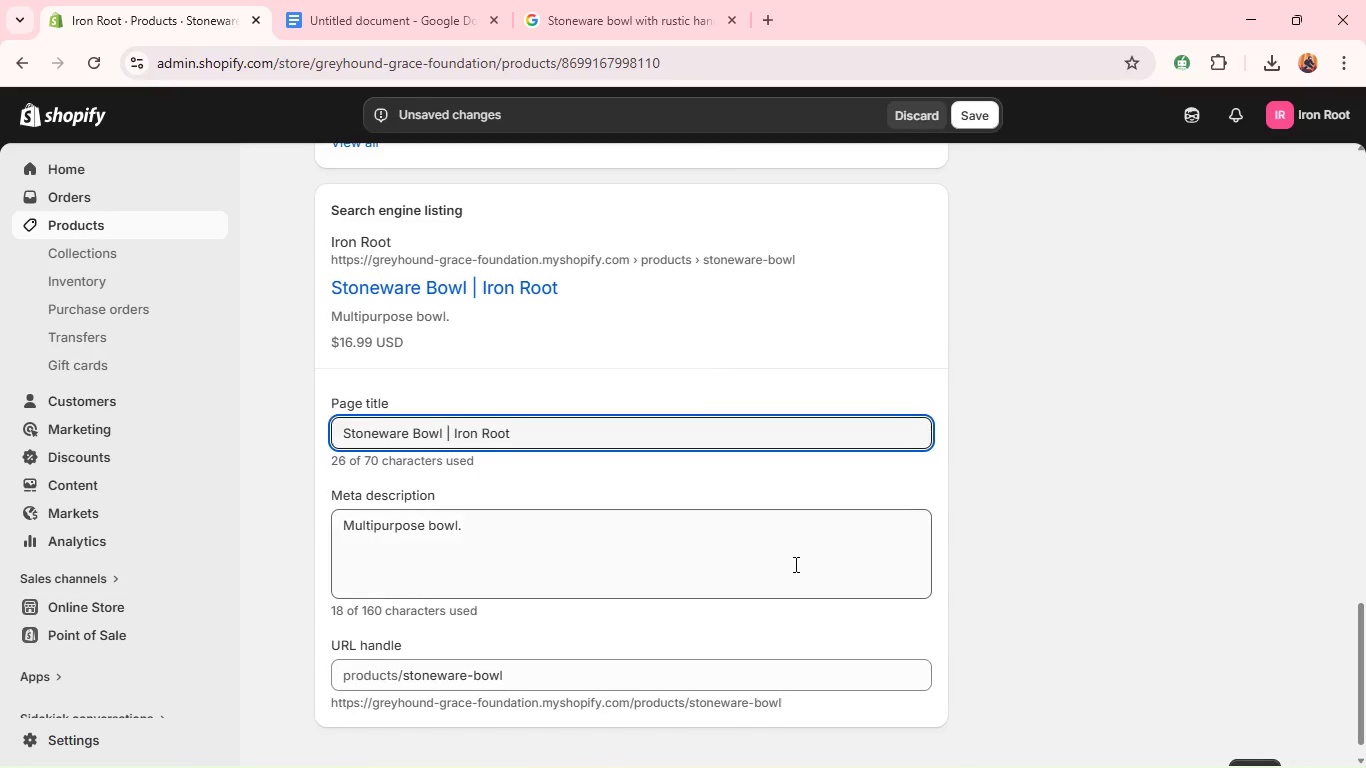 
double_click([759, 523])
 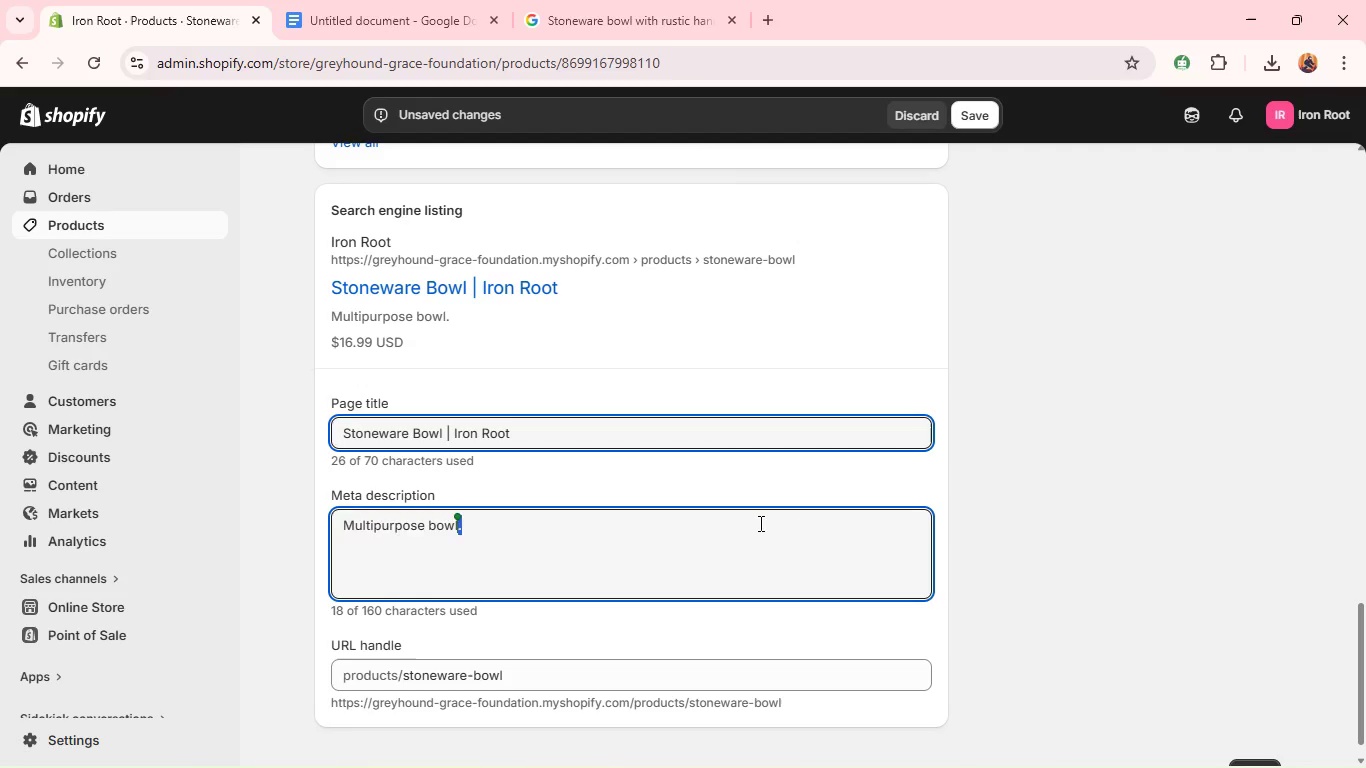 
triple_click([759, 523])
 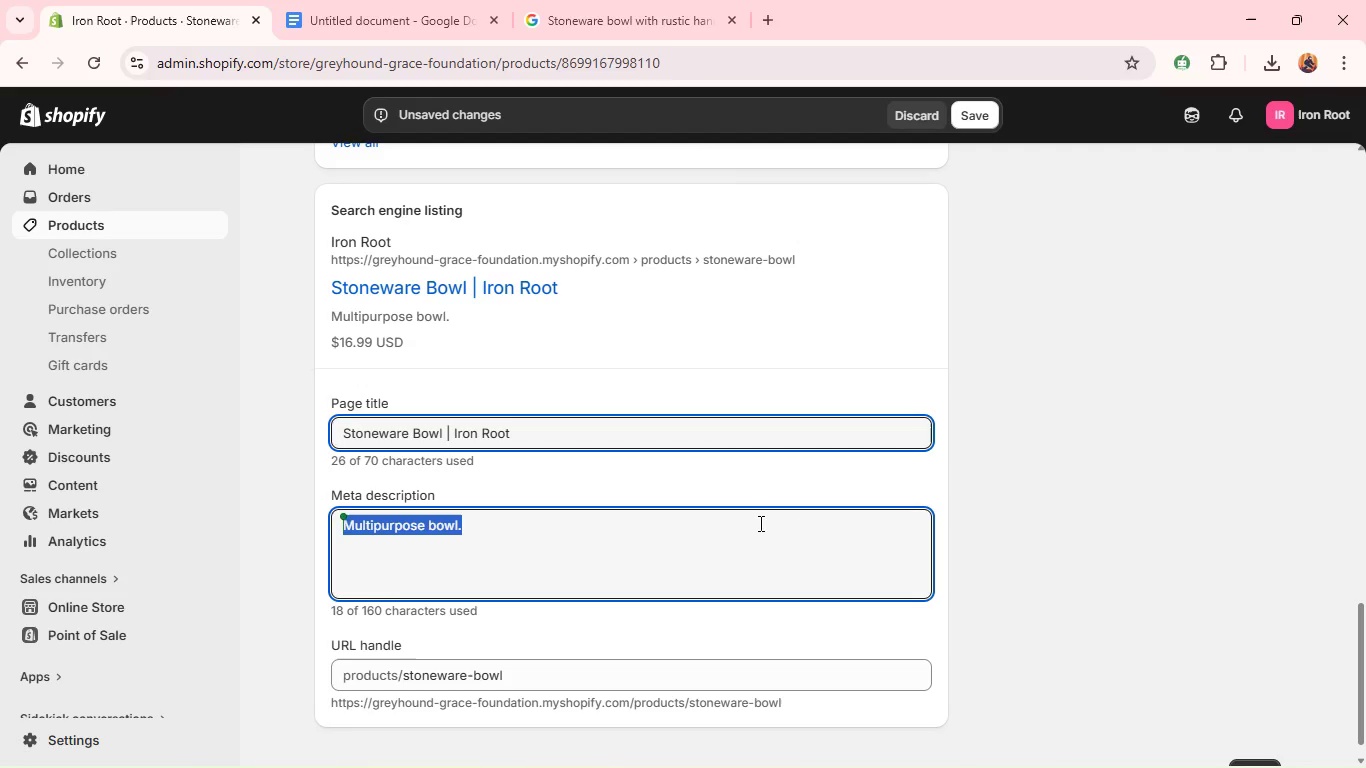 
triple_click([759, 523])
 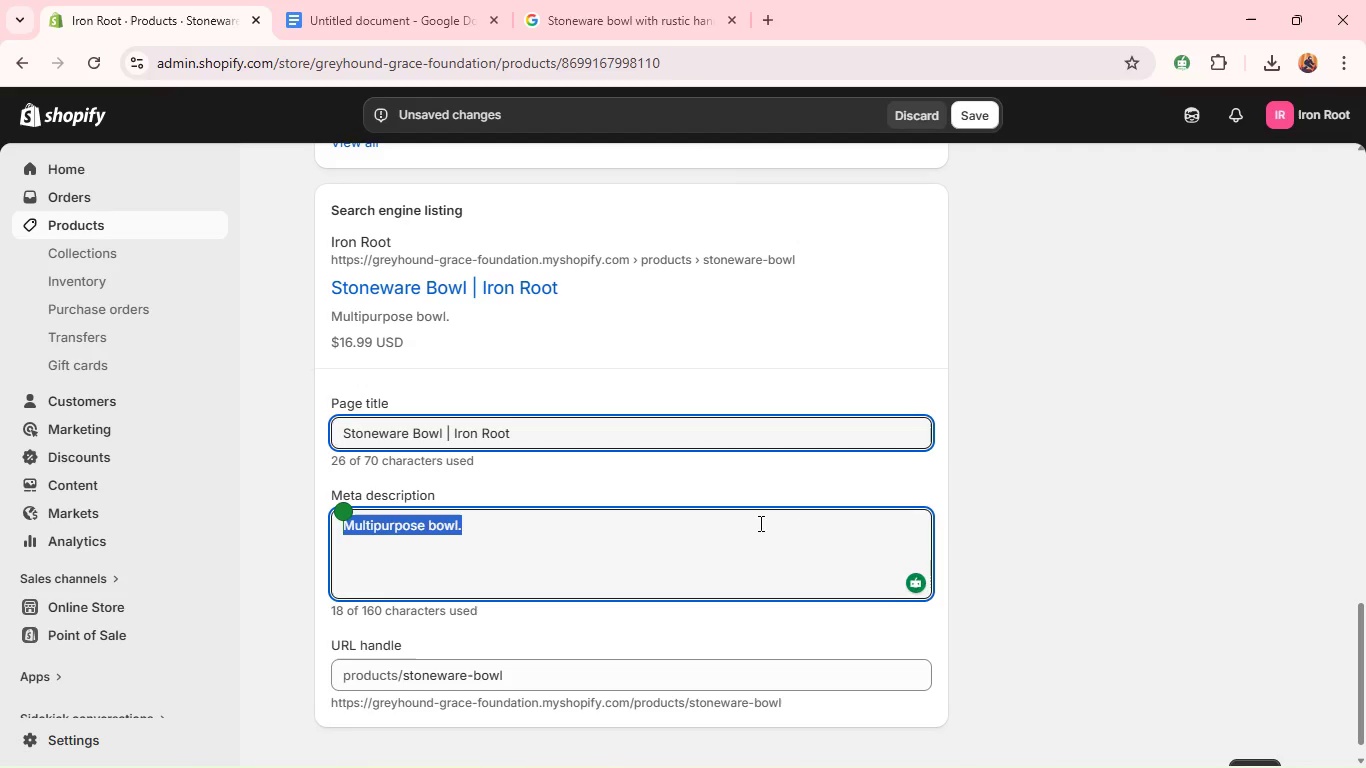 
key(Control+S)
 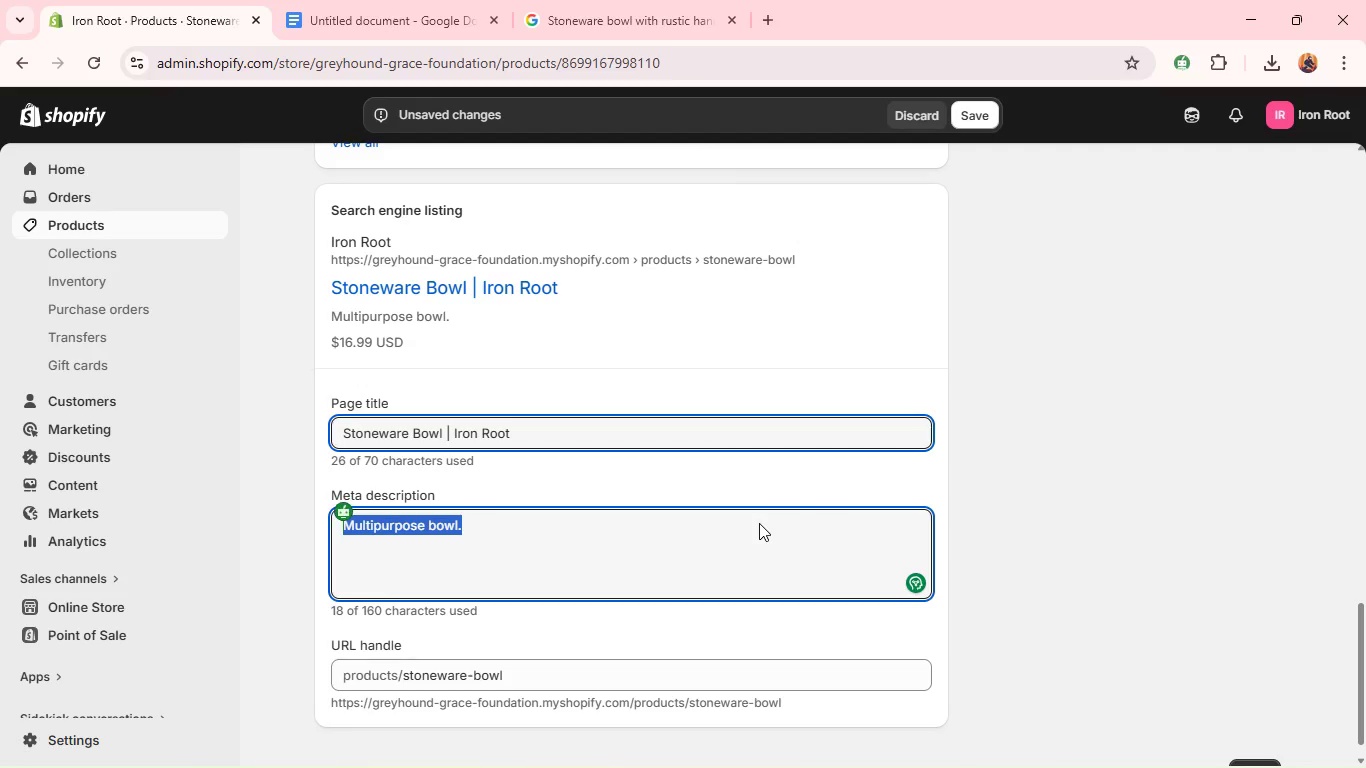 
type(tone )
key(Backspace)
type(ware )
 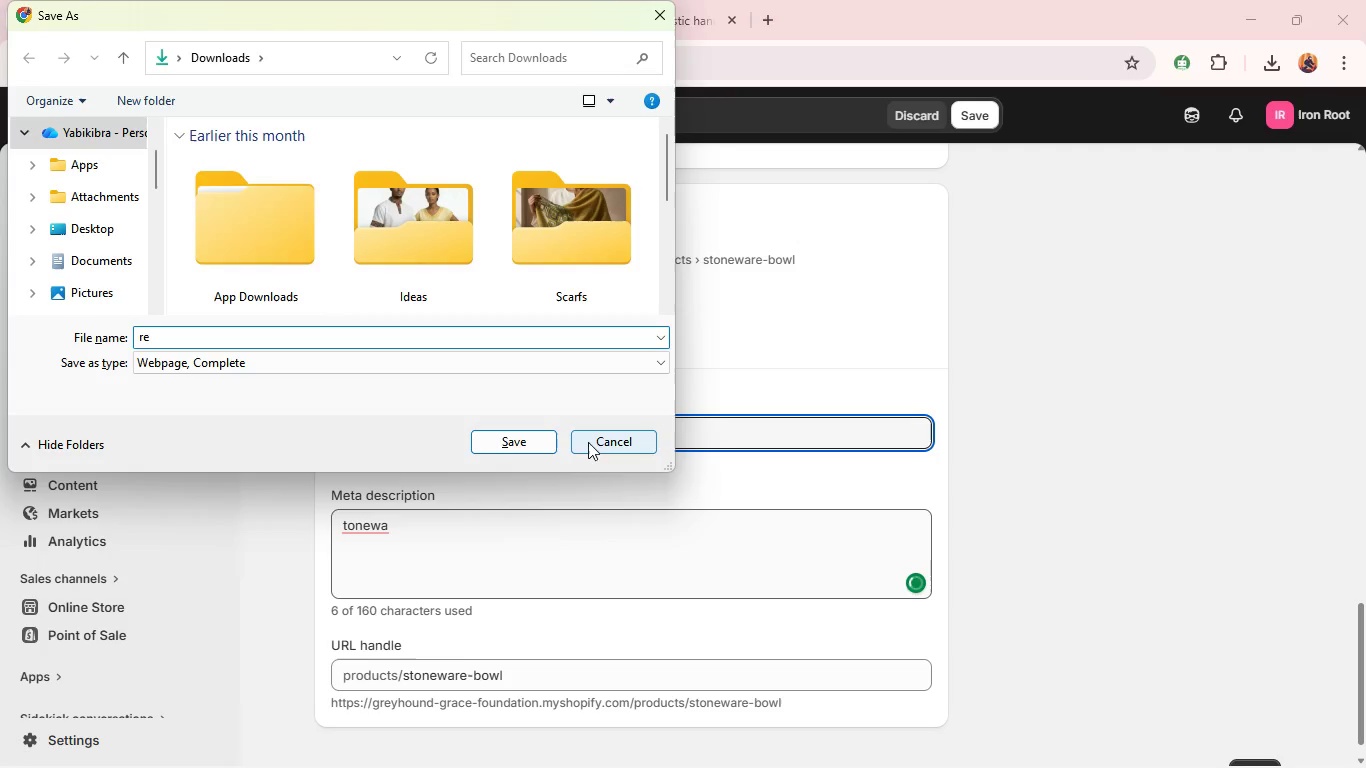 
left_click([597, 444])
 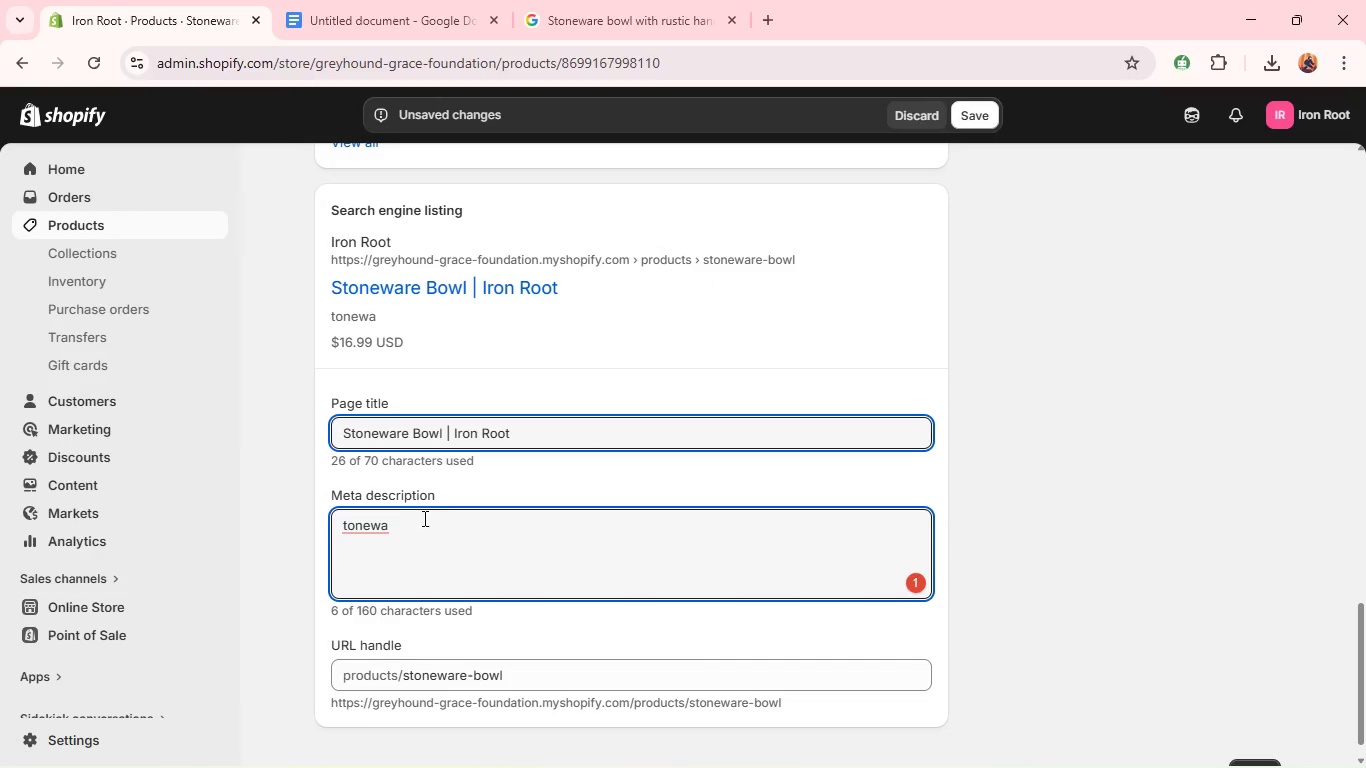 
double_click([423, 518])
 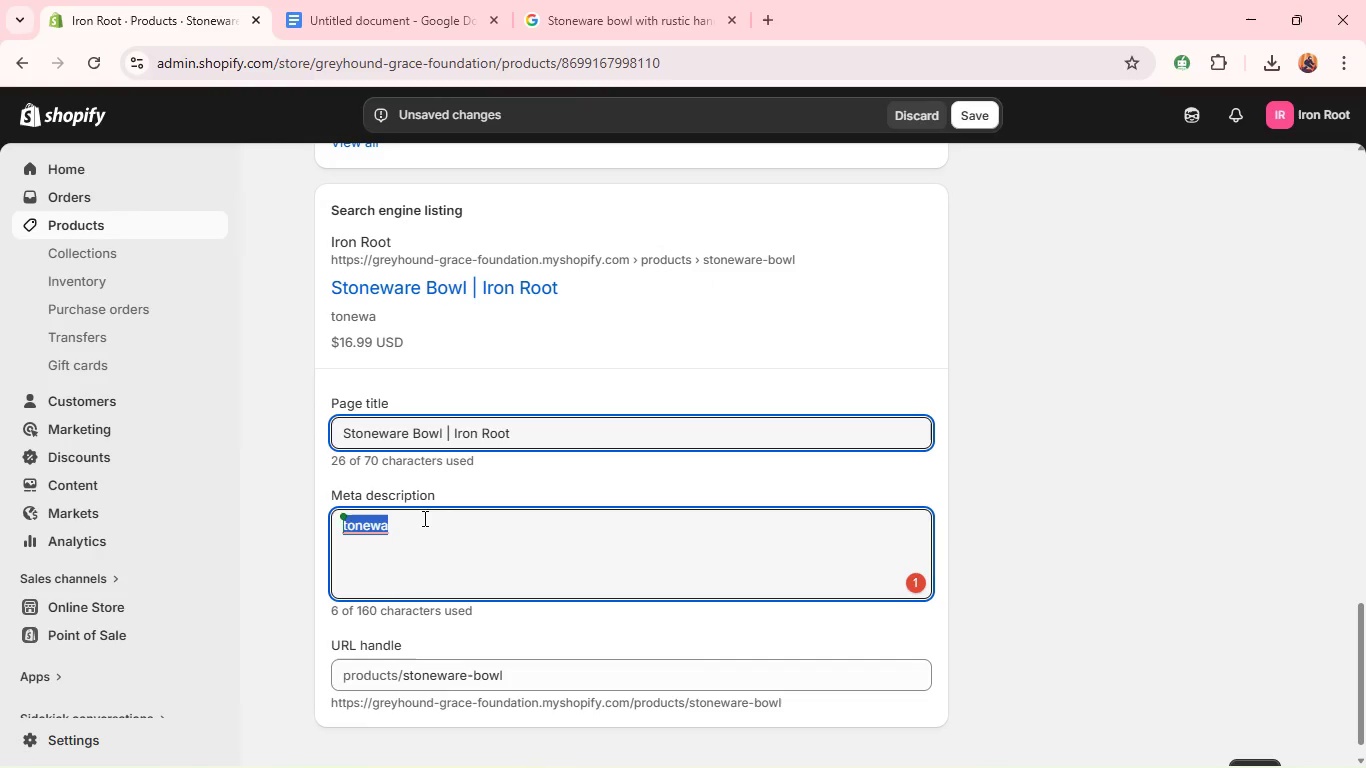 
triple_click([423, 518])
 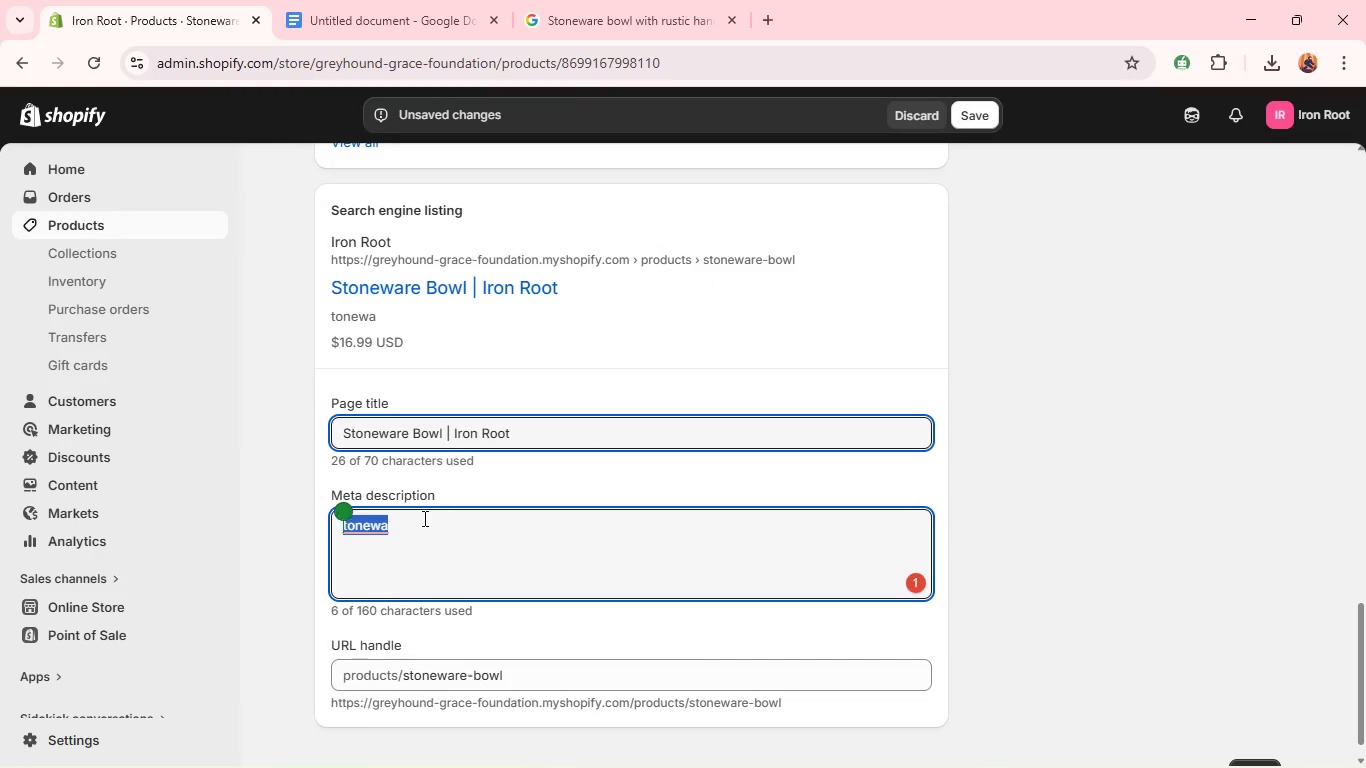 
type(Stoneware bowl designed for rustic kitchen functionality. )
 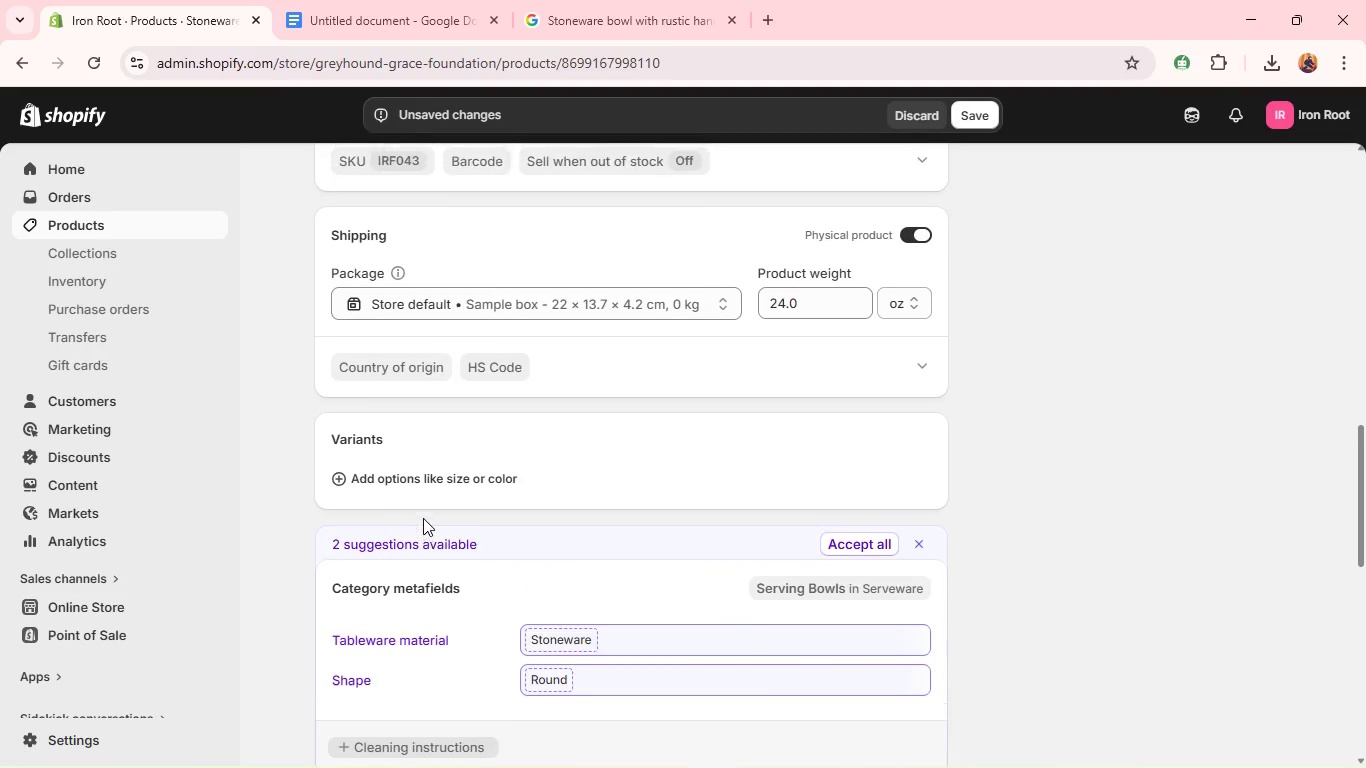 
wait(12.81)
 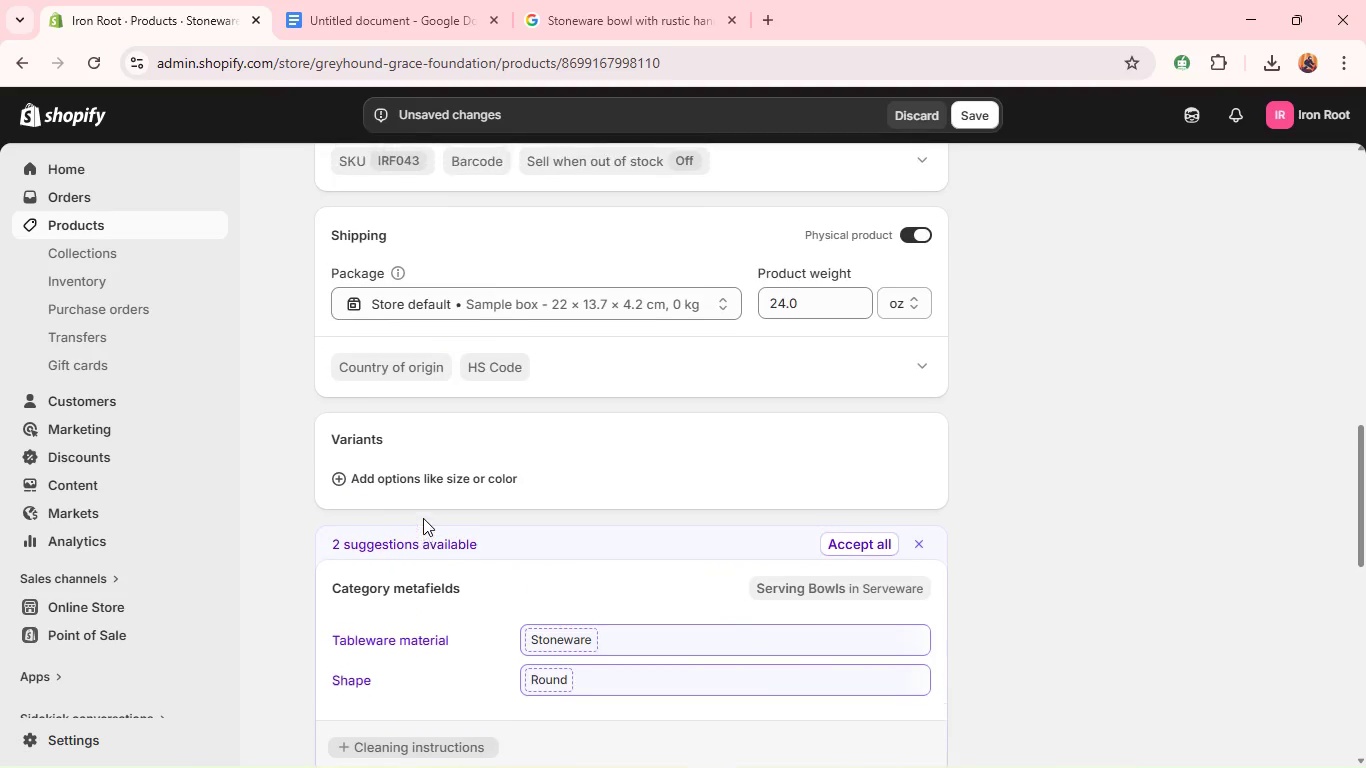 
left_click([1195, 262])
 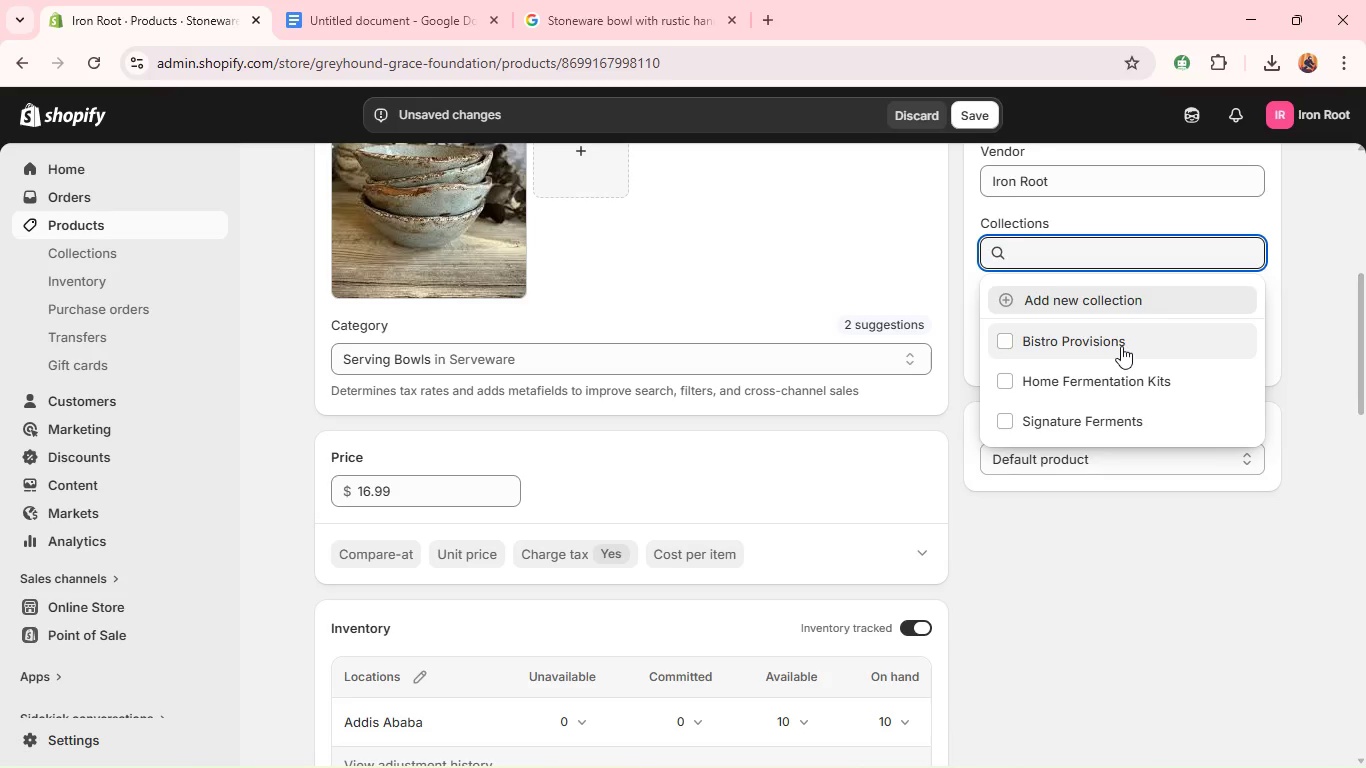 
left_click([1121, 346])
 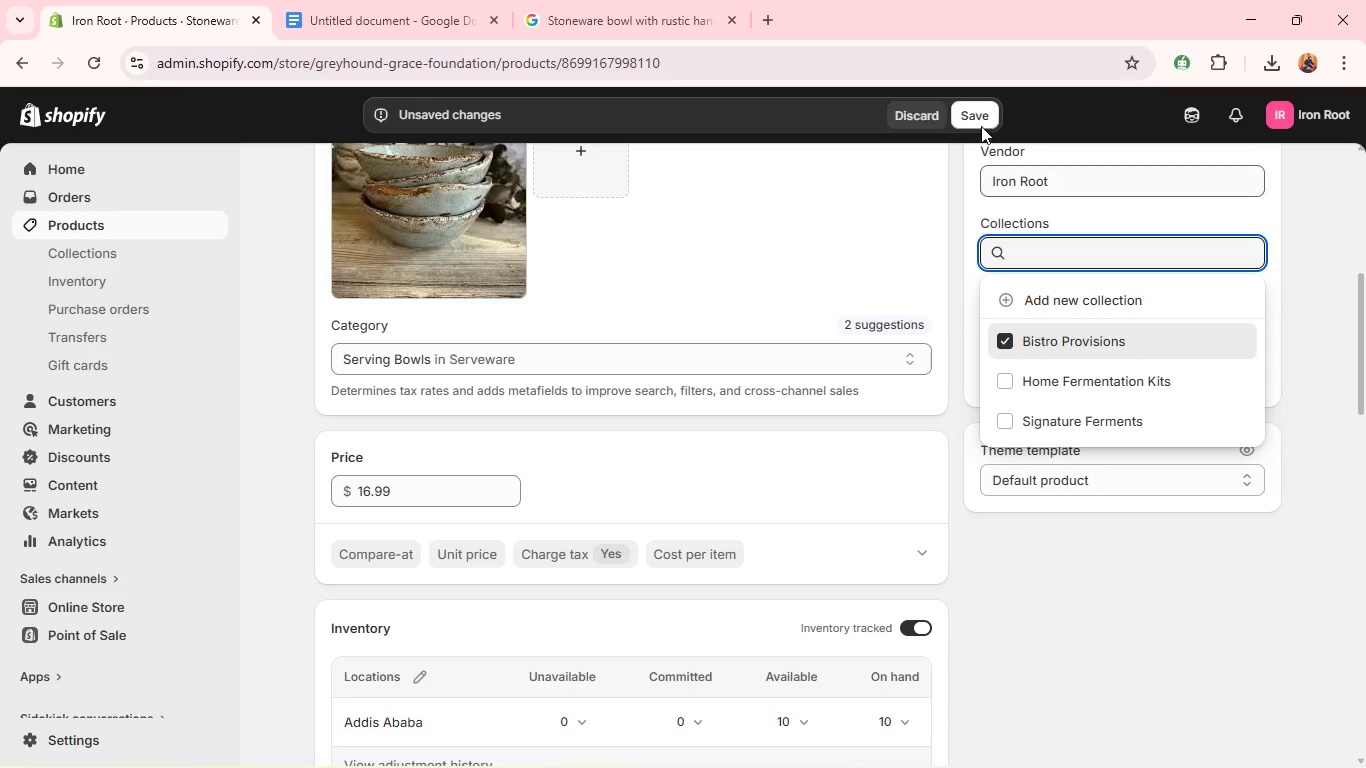 
left_click([976, 116])
 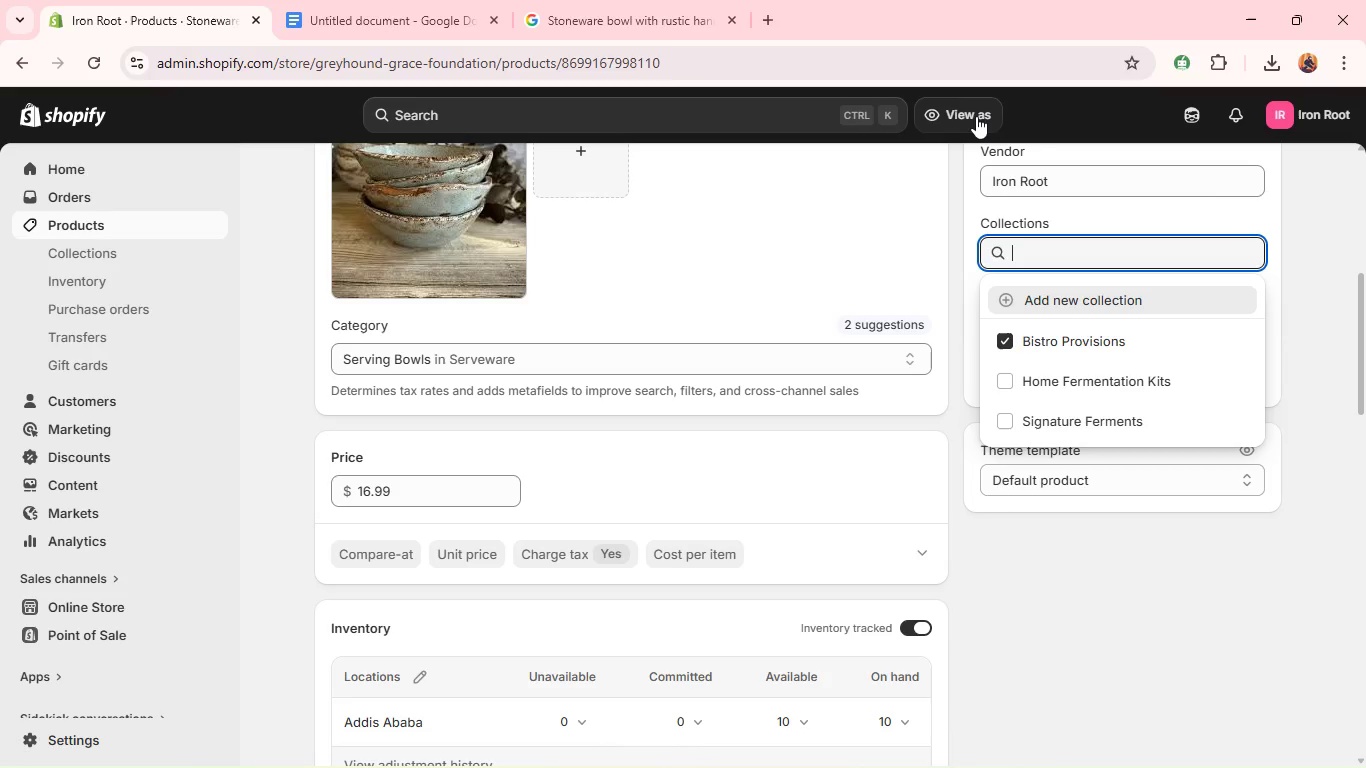 
wait(20.84)
 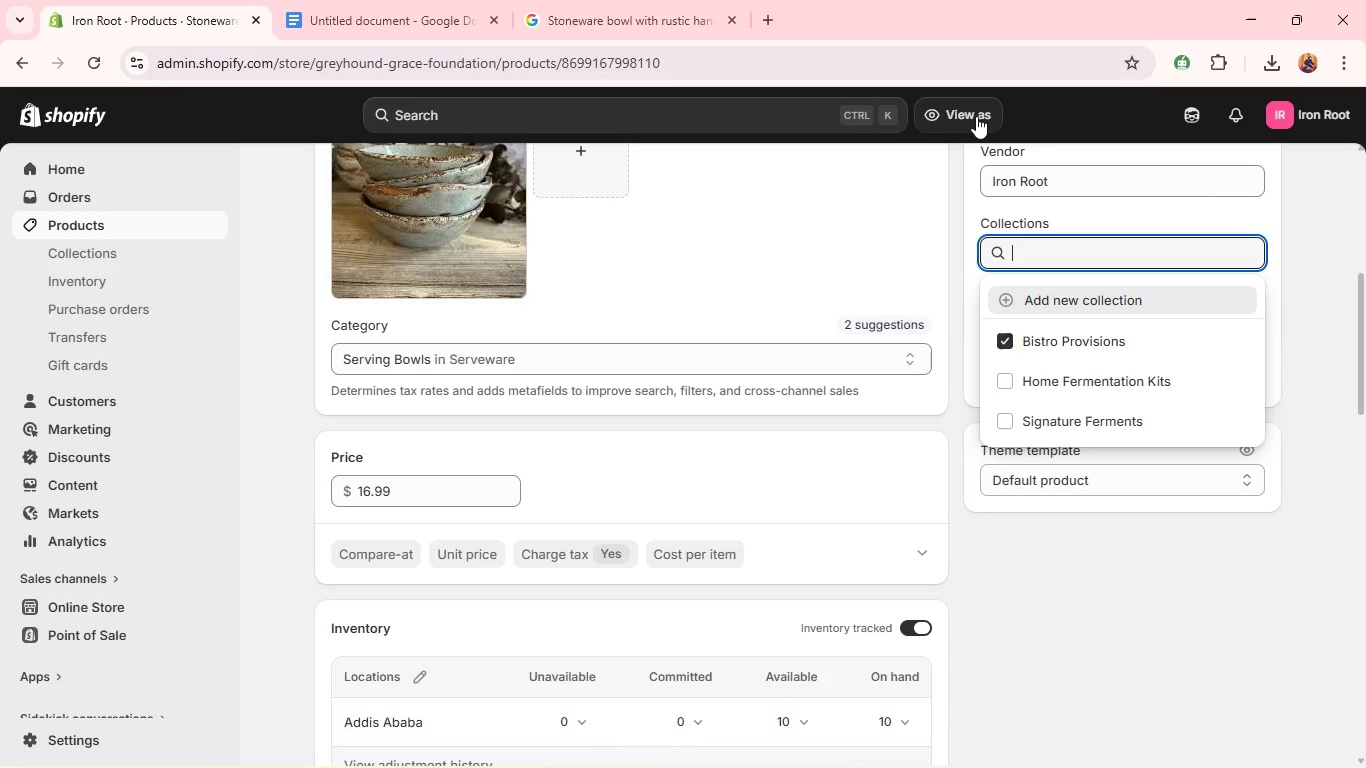 
left_click([212, 231])
 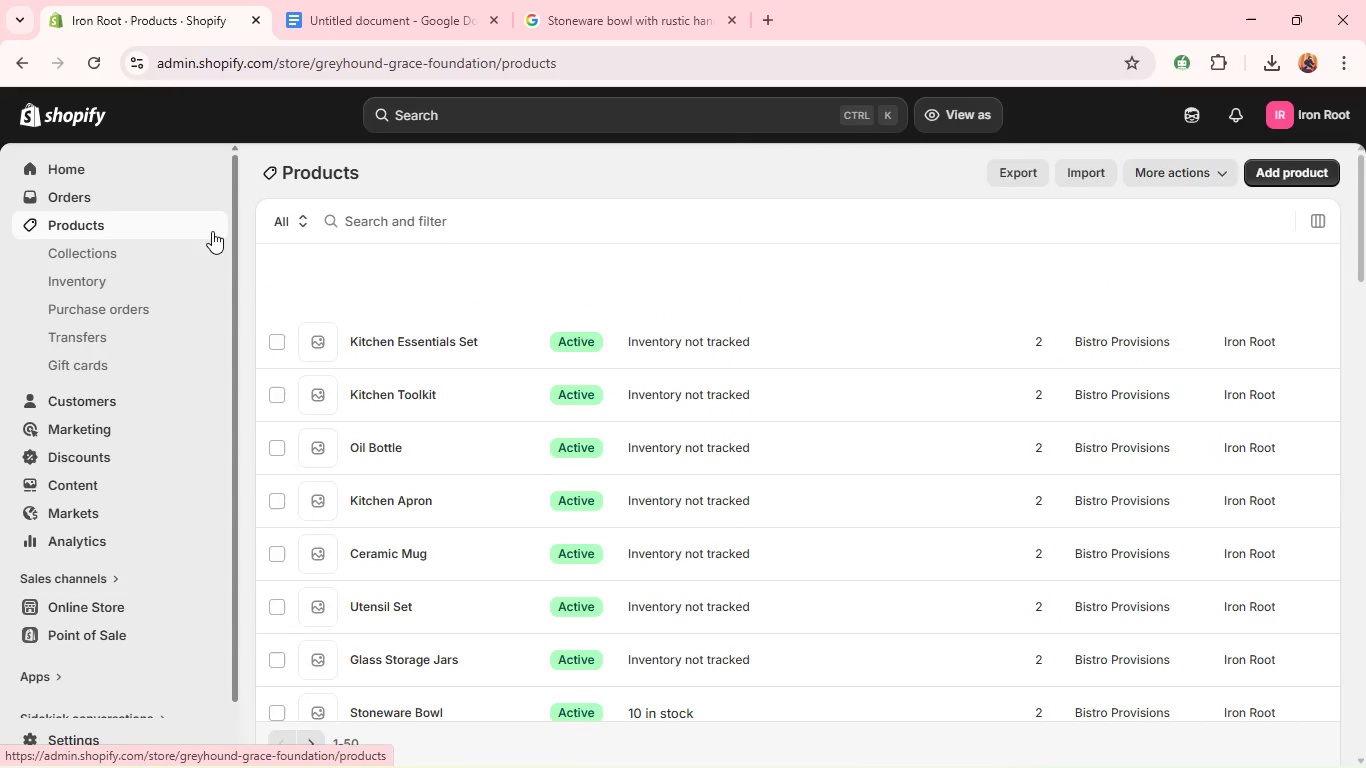 
wait(10.81)
 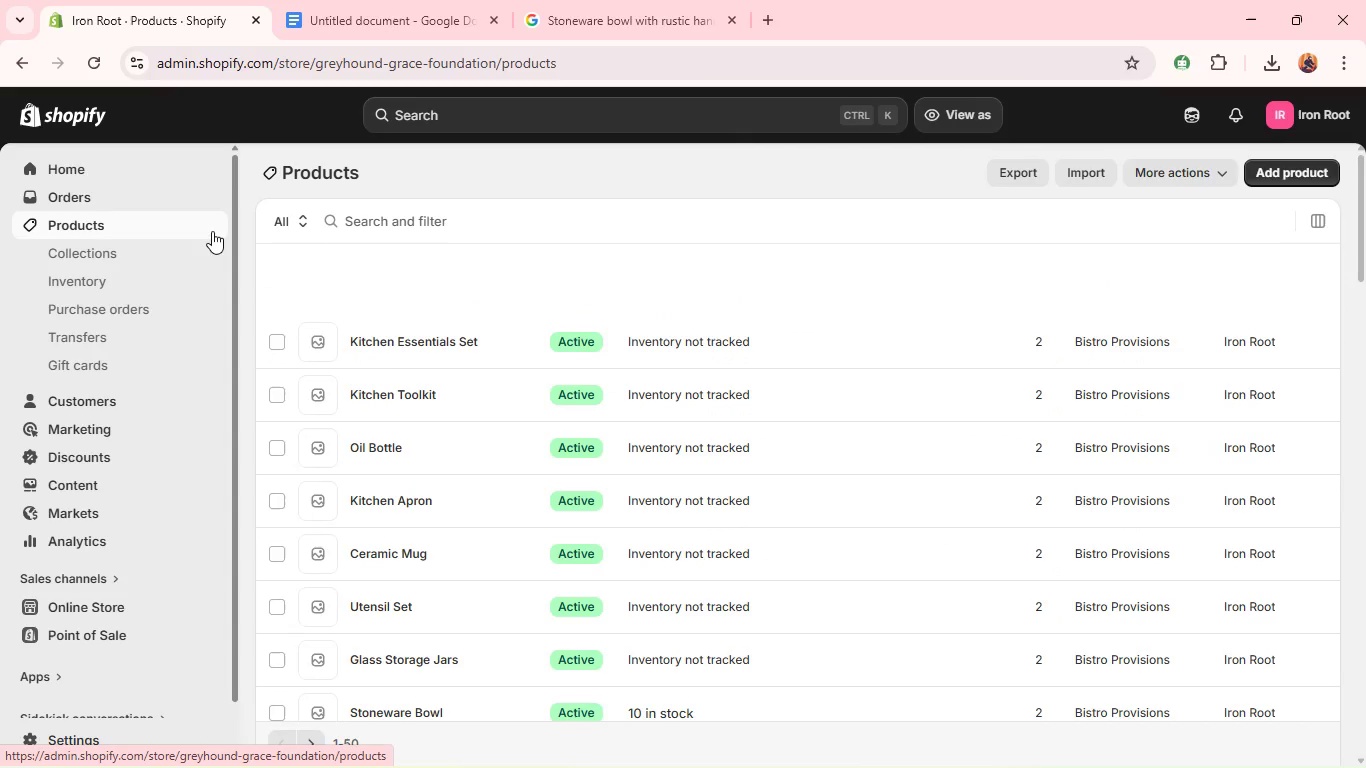 
left_click([407, 618])
 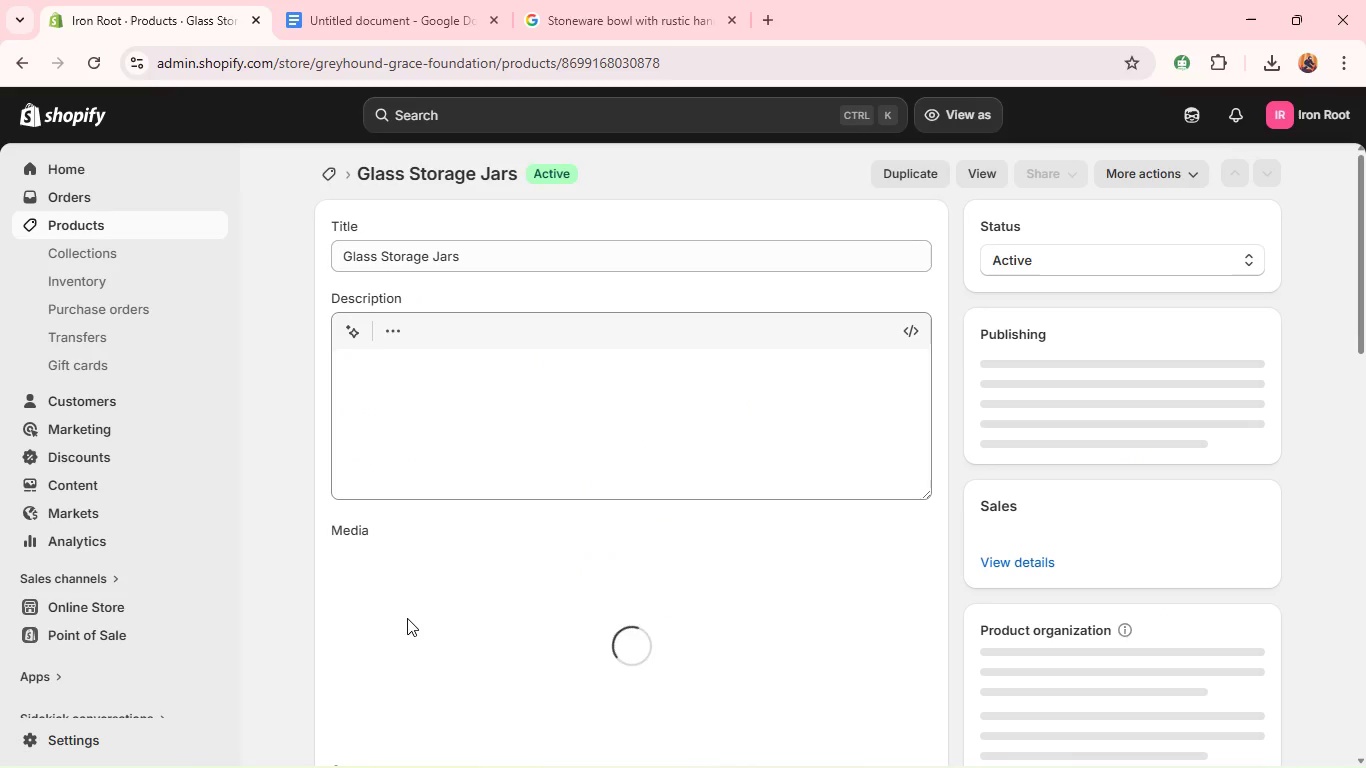 
wait(8.95)
 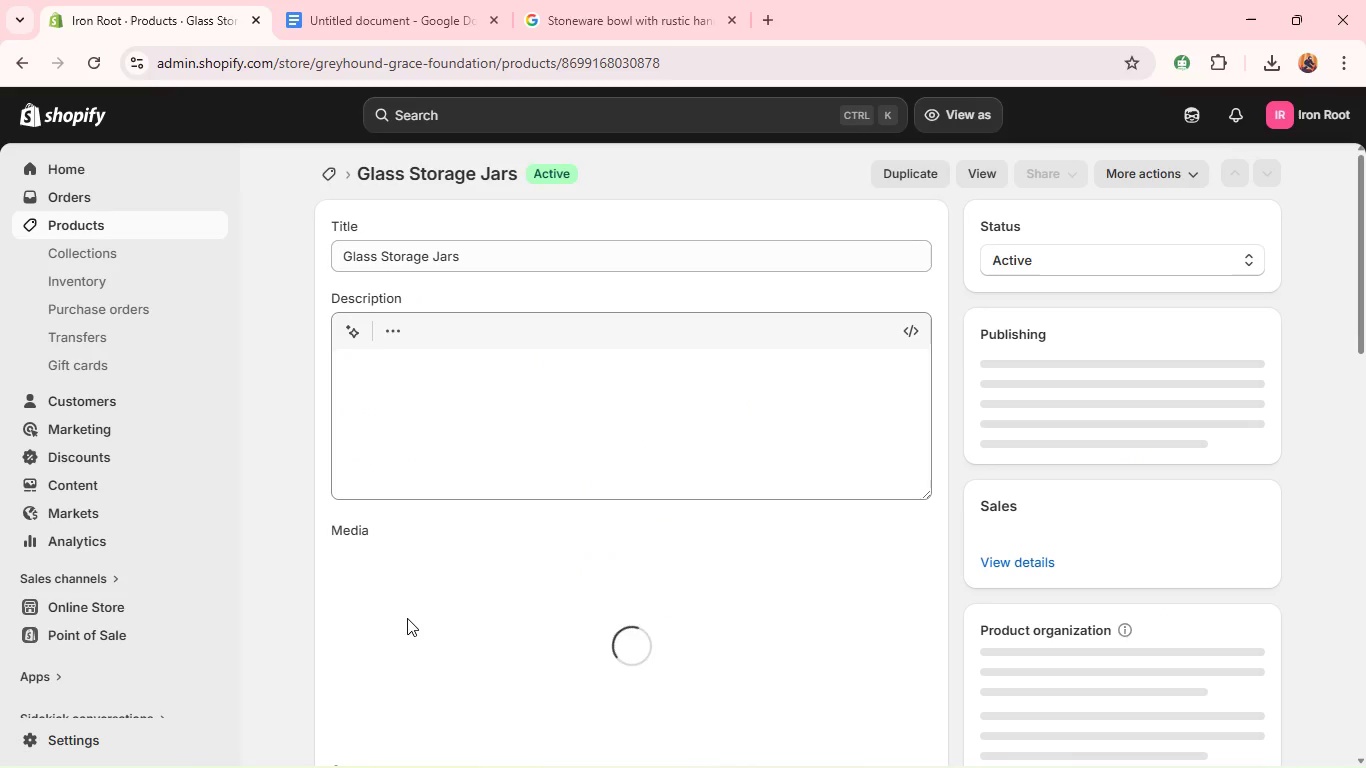 
left_click([441, 386])
 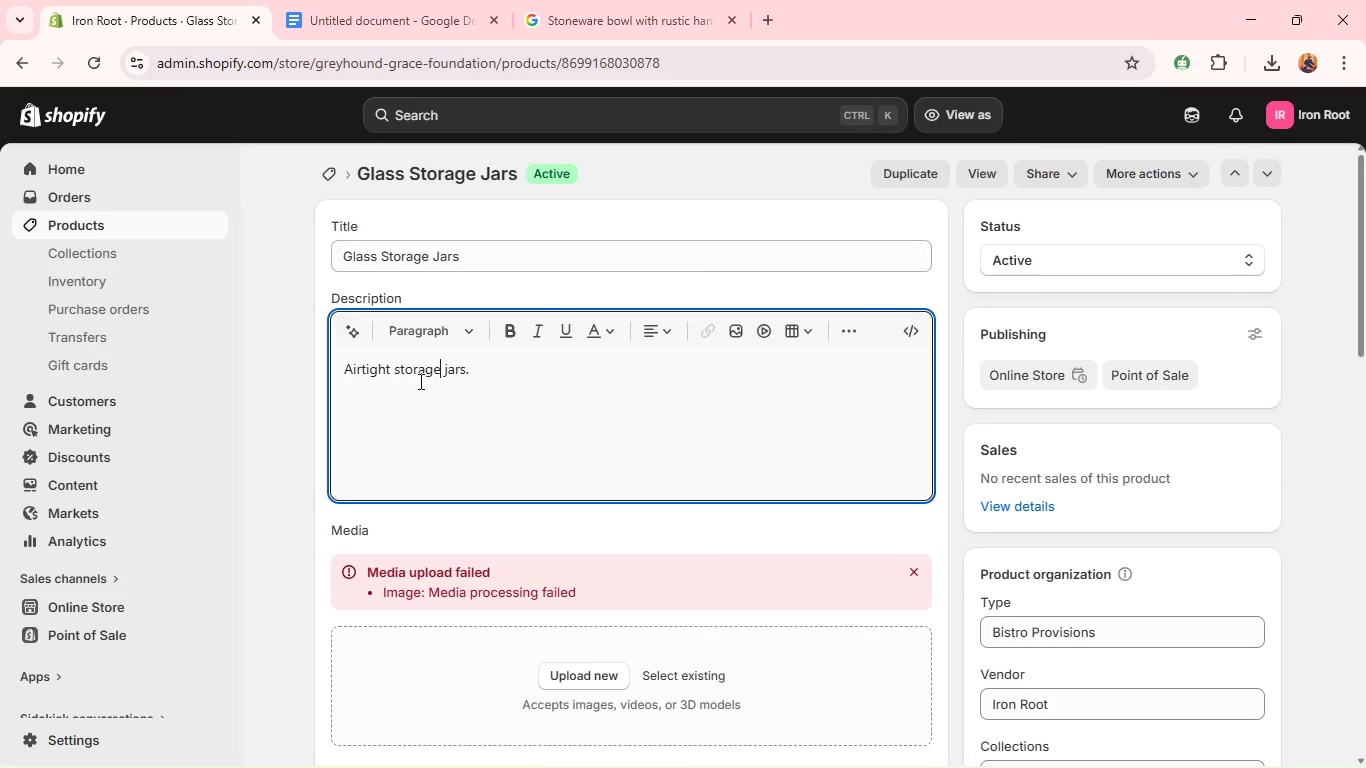 
double_click([410, 376])
 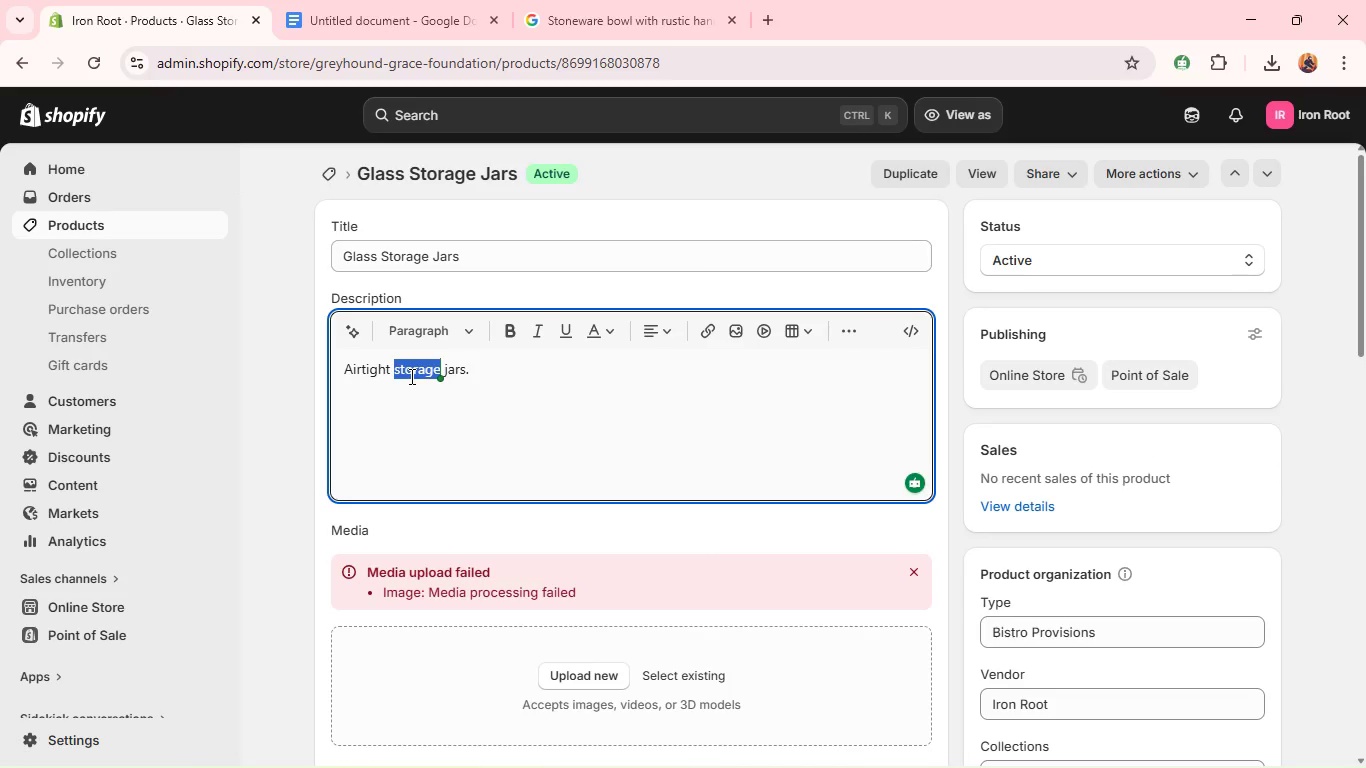 
type(glass)
 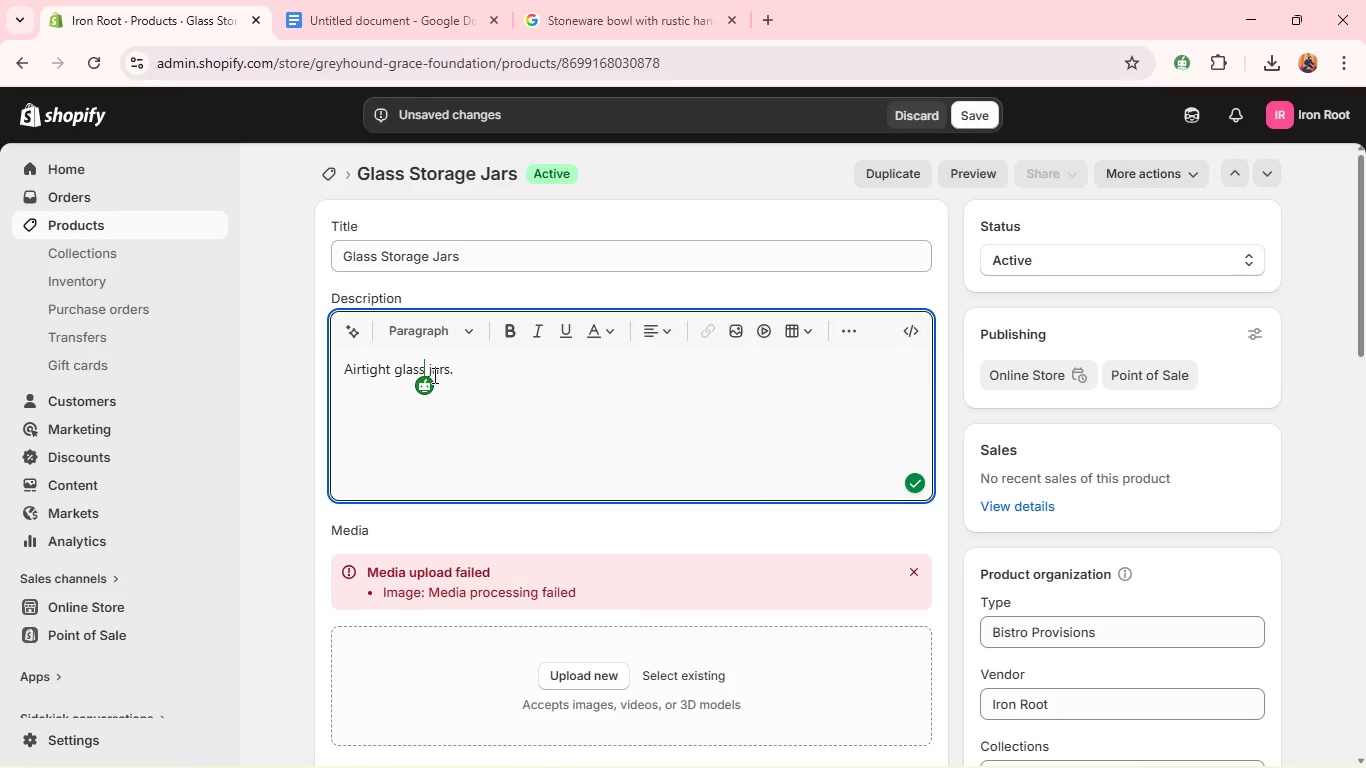 
wait(5.41)
 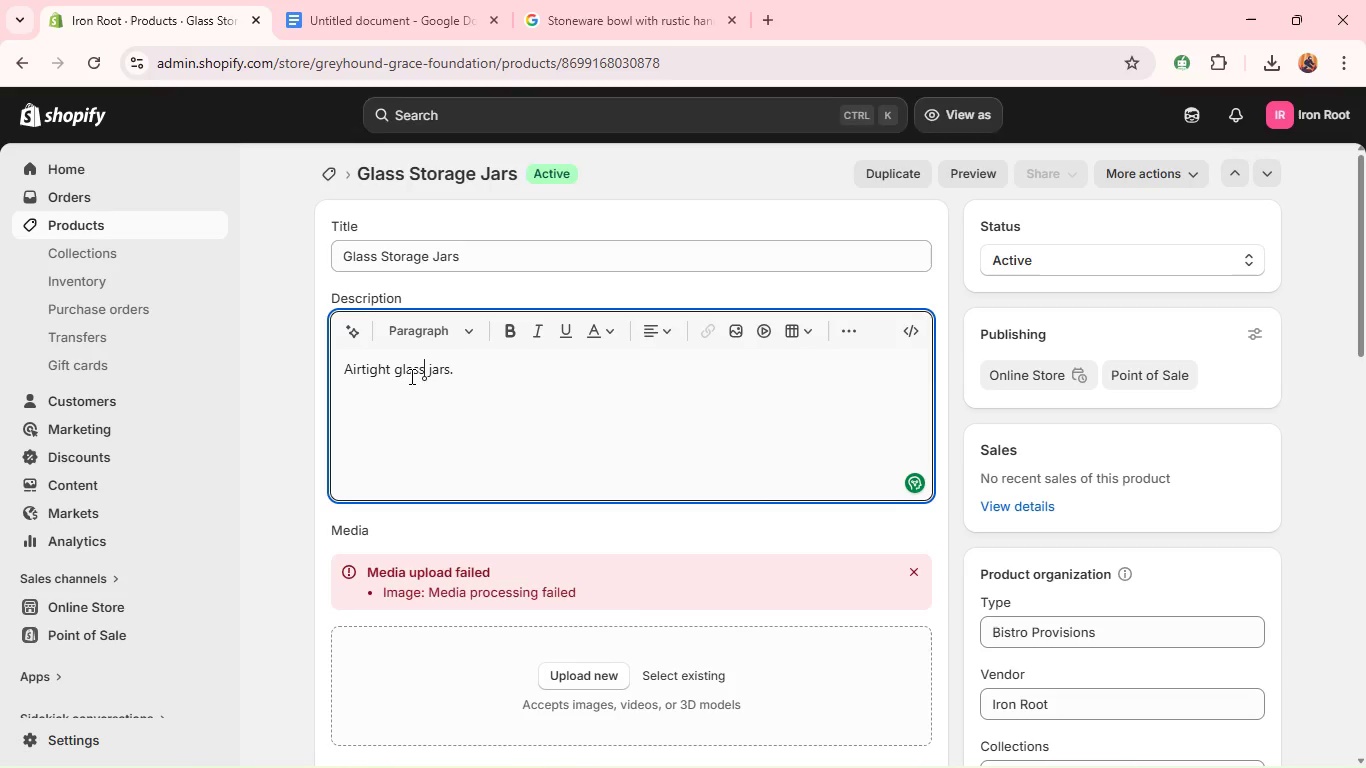 
left_click([457, 367])
 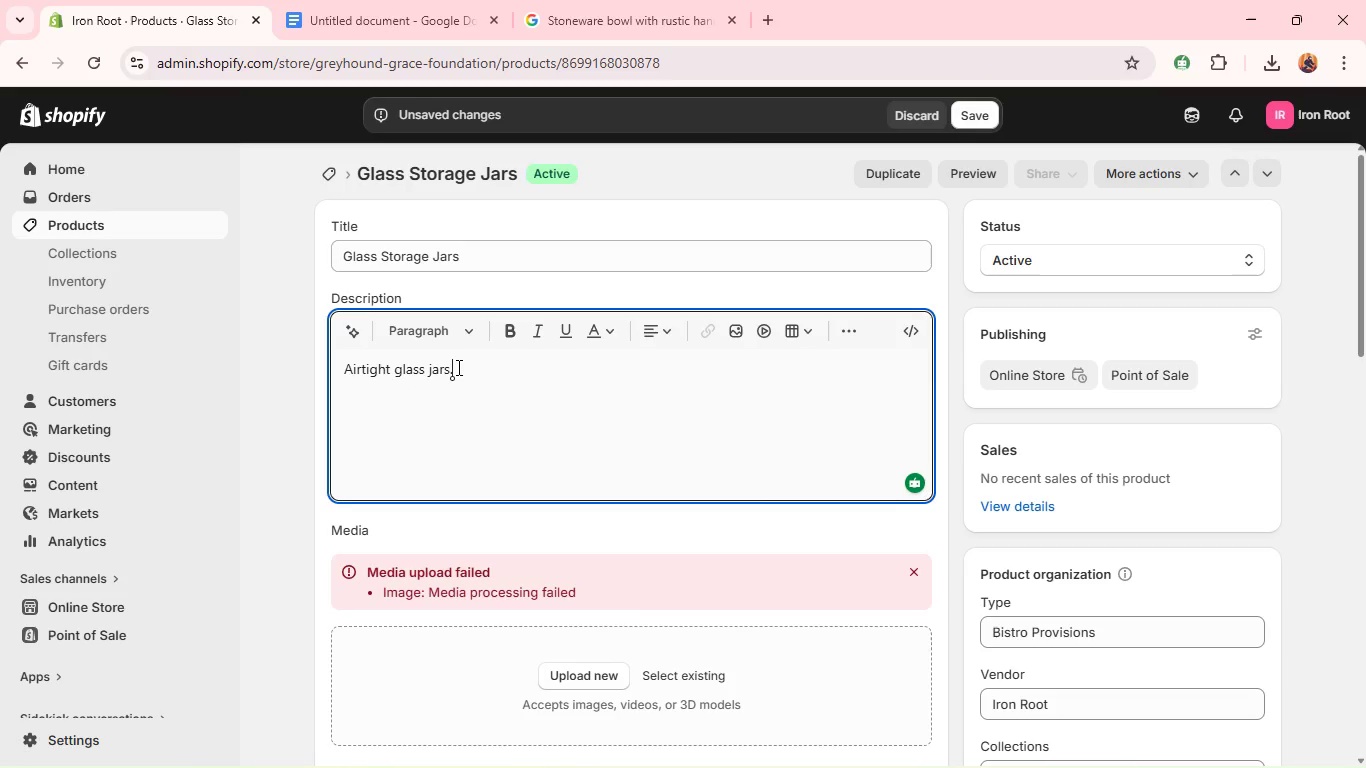 
key(ArrowLeft)
 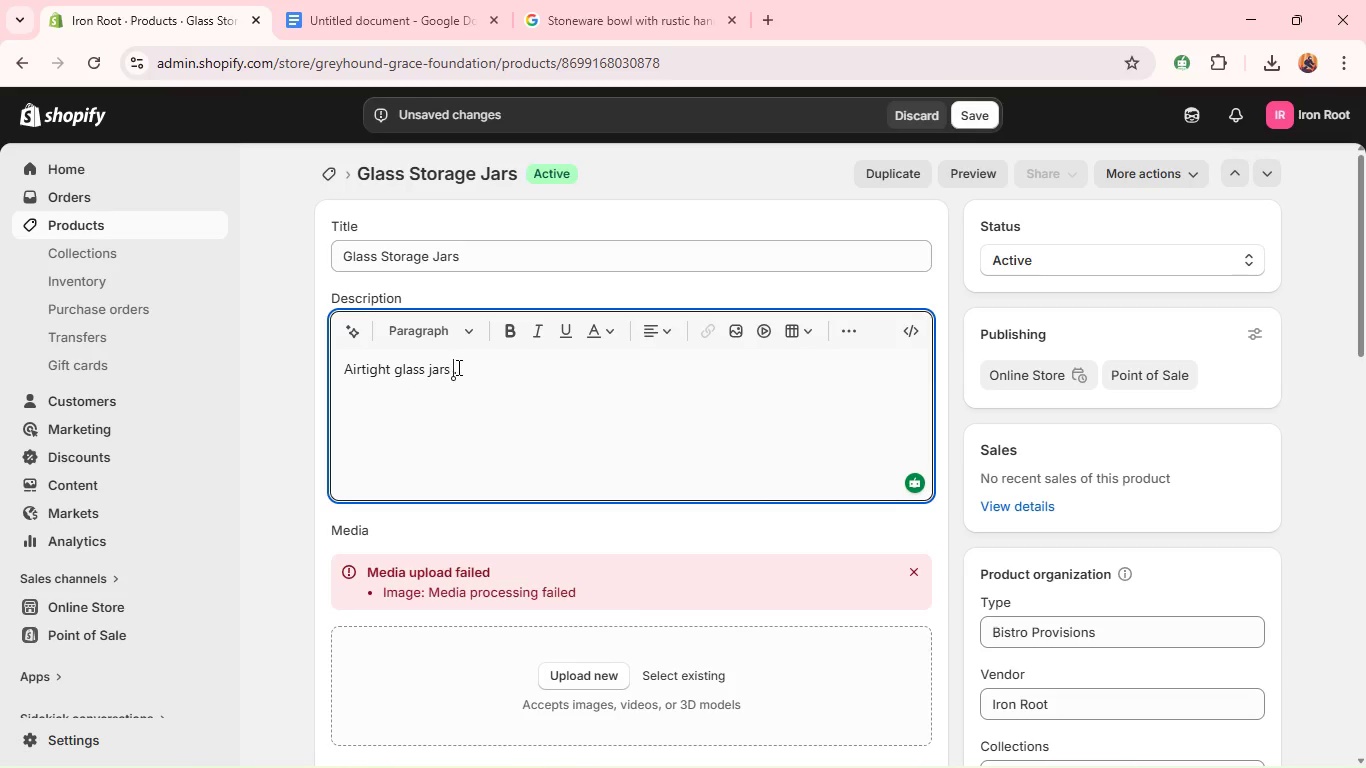 
type( for preserving pantry goods)
 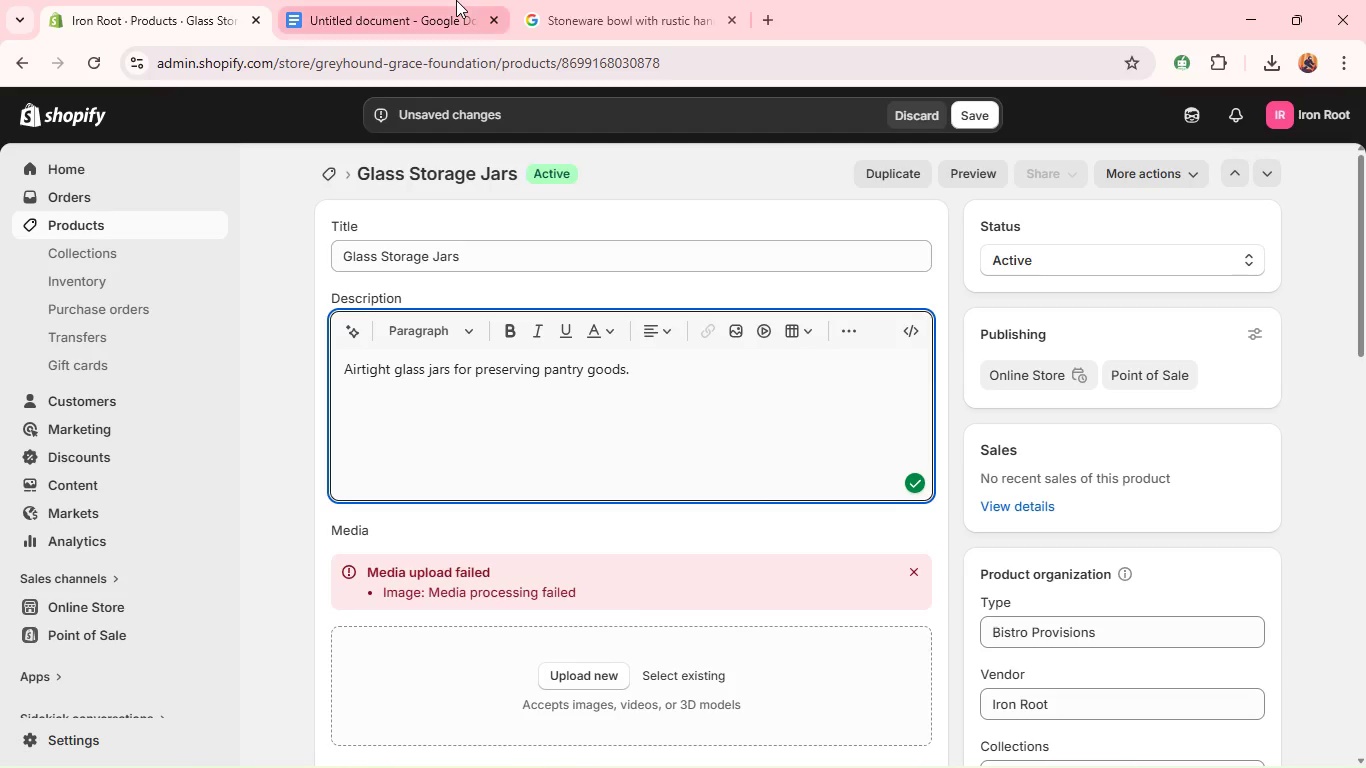 
left_click([403, 16])
 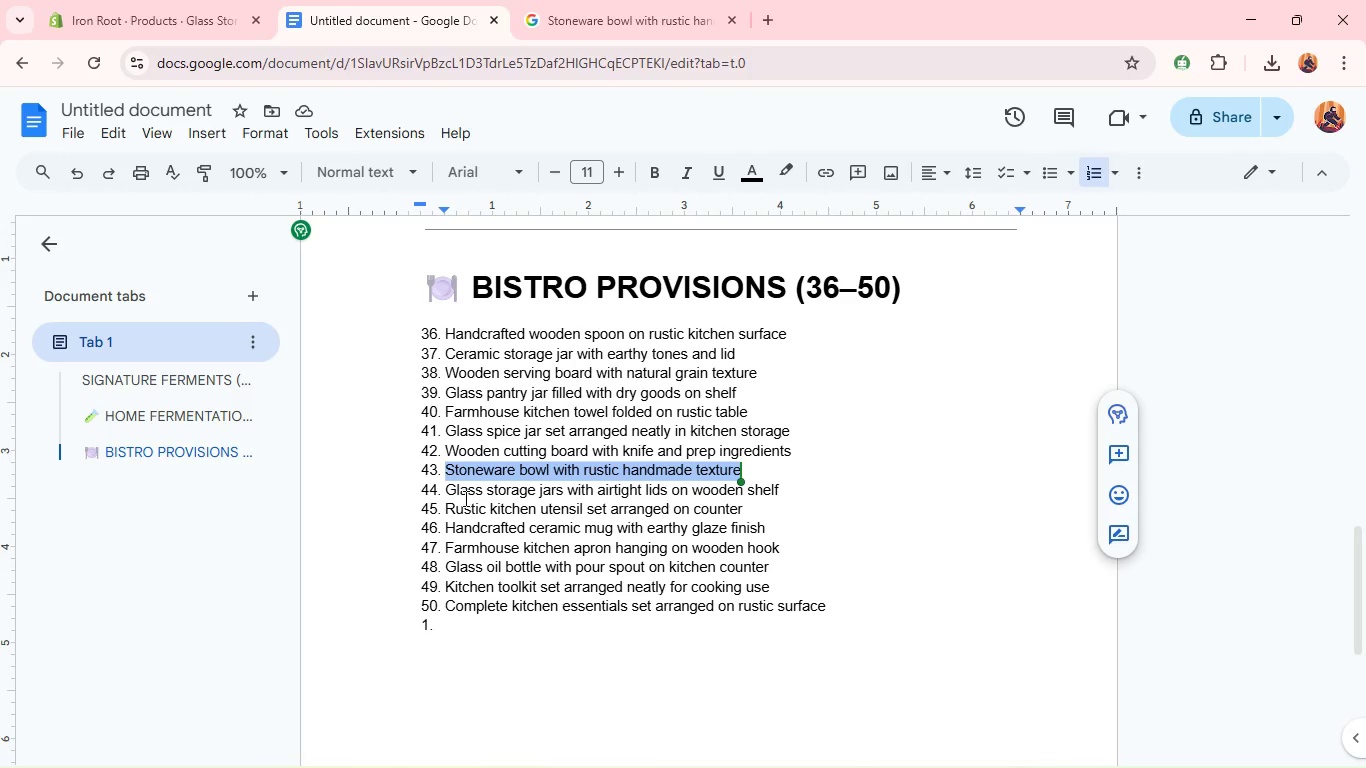 
double_click([464, 498])
 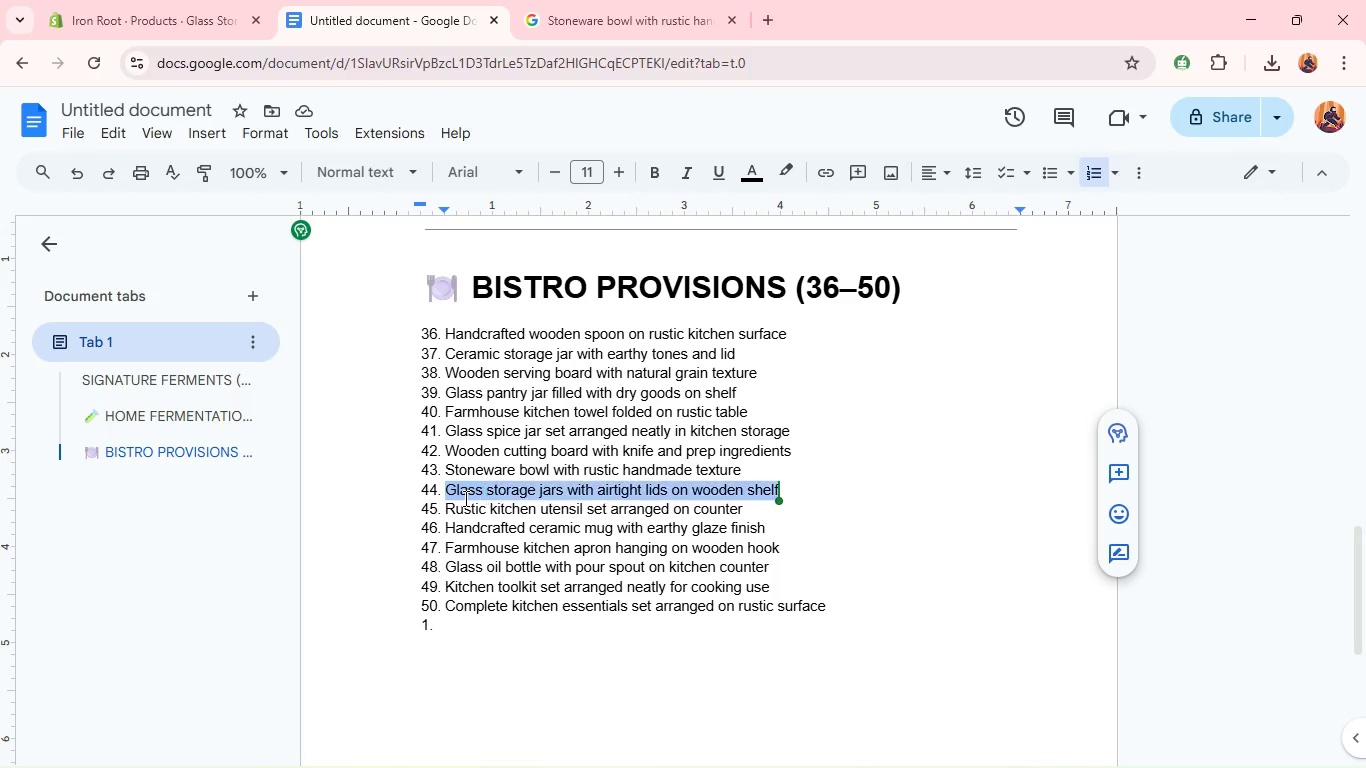 
triple_click([464, 498])
 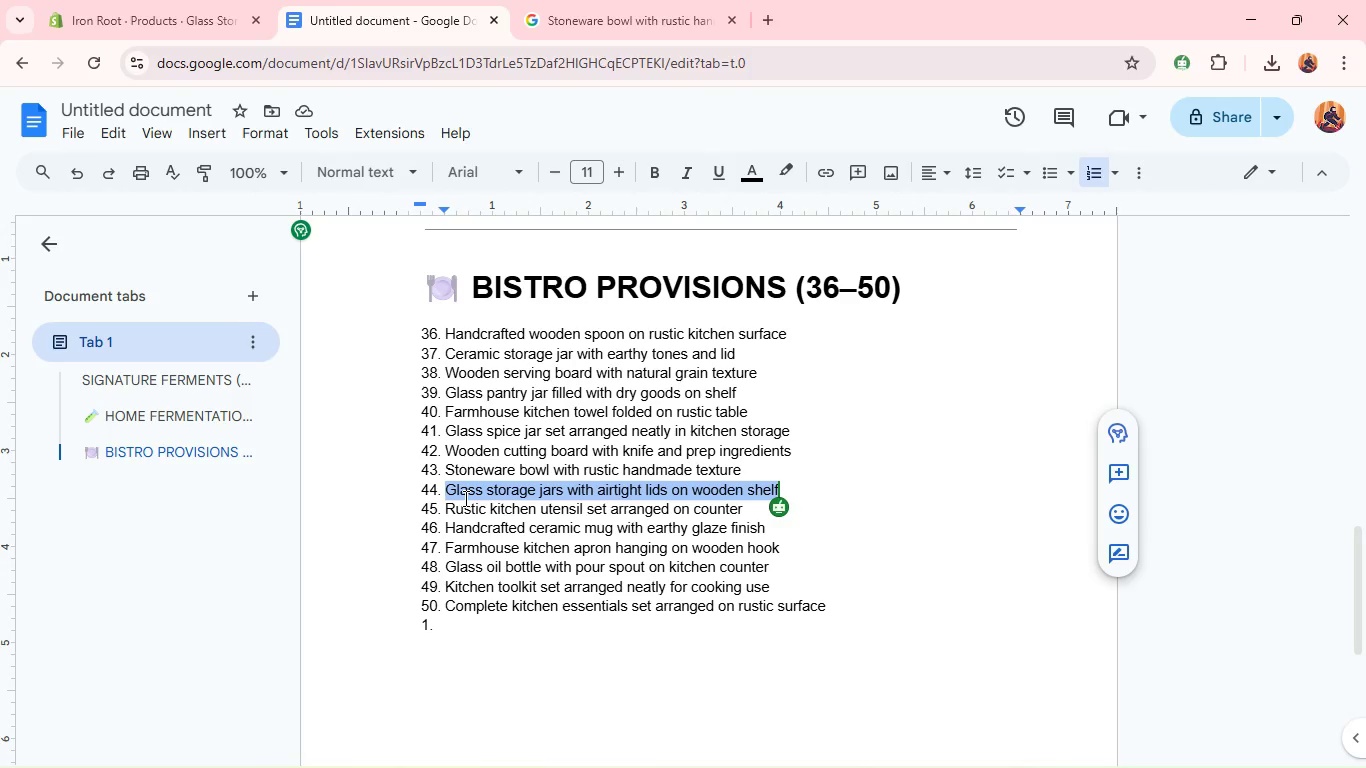 
key(Control+C)
 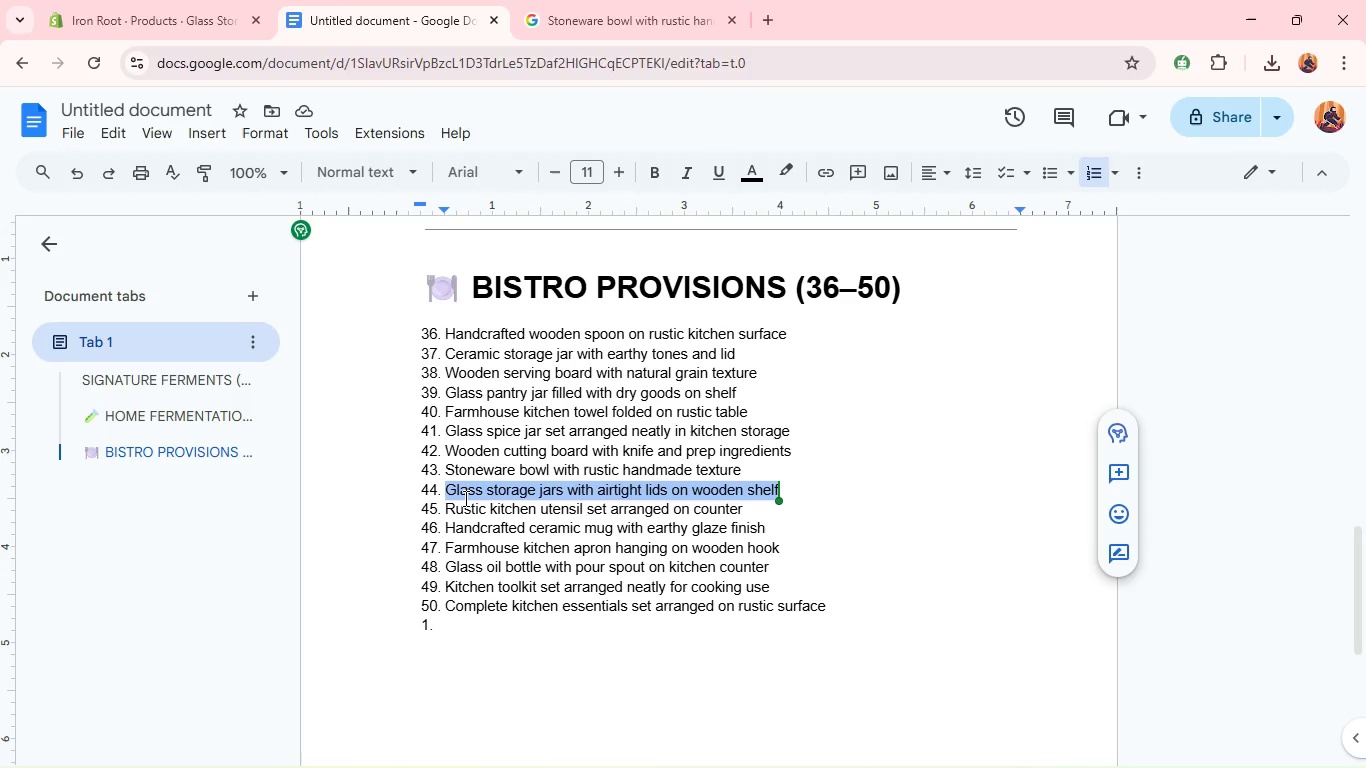 
key(Control+C)
 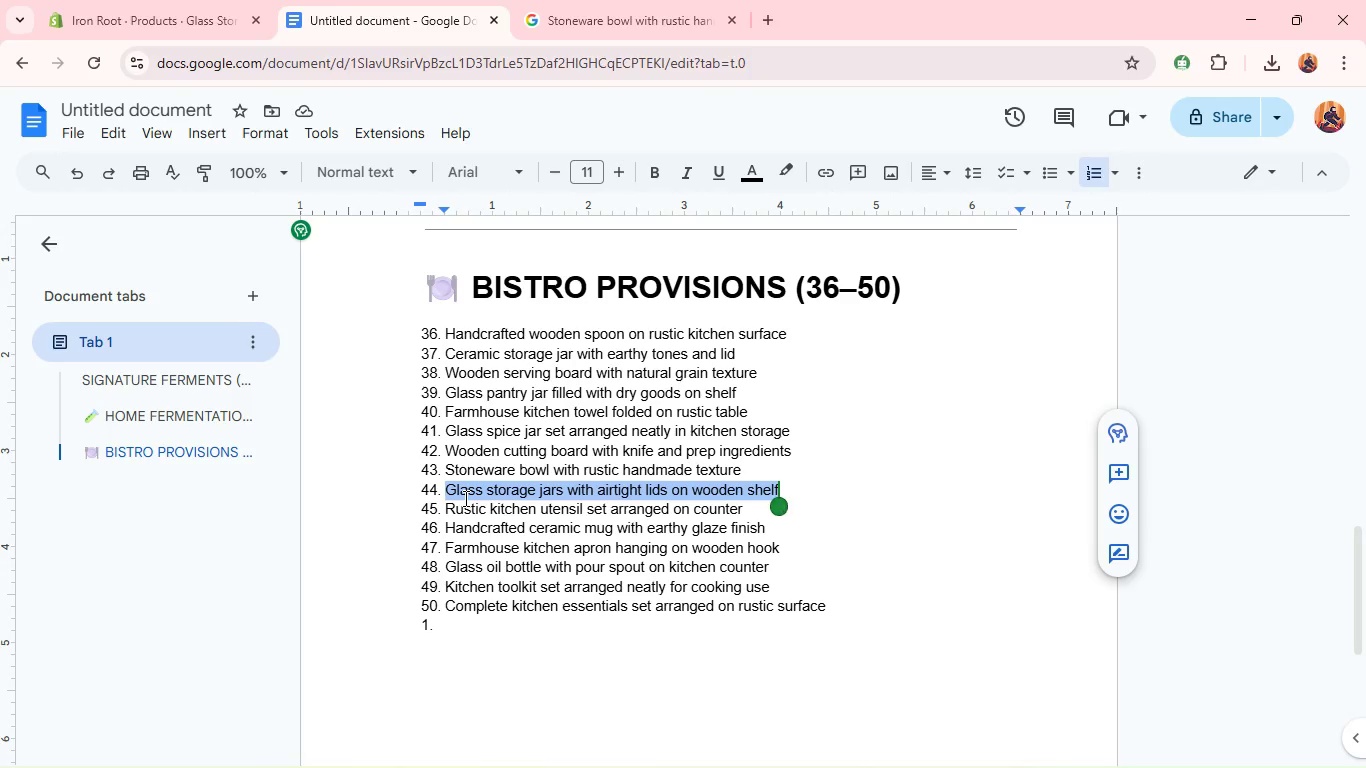 
key(Control+C)
 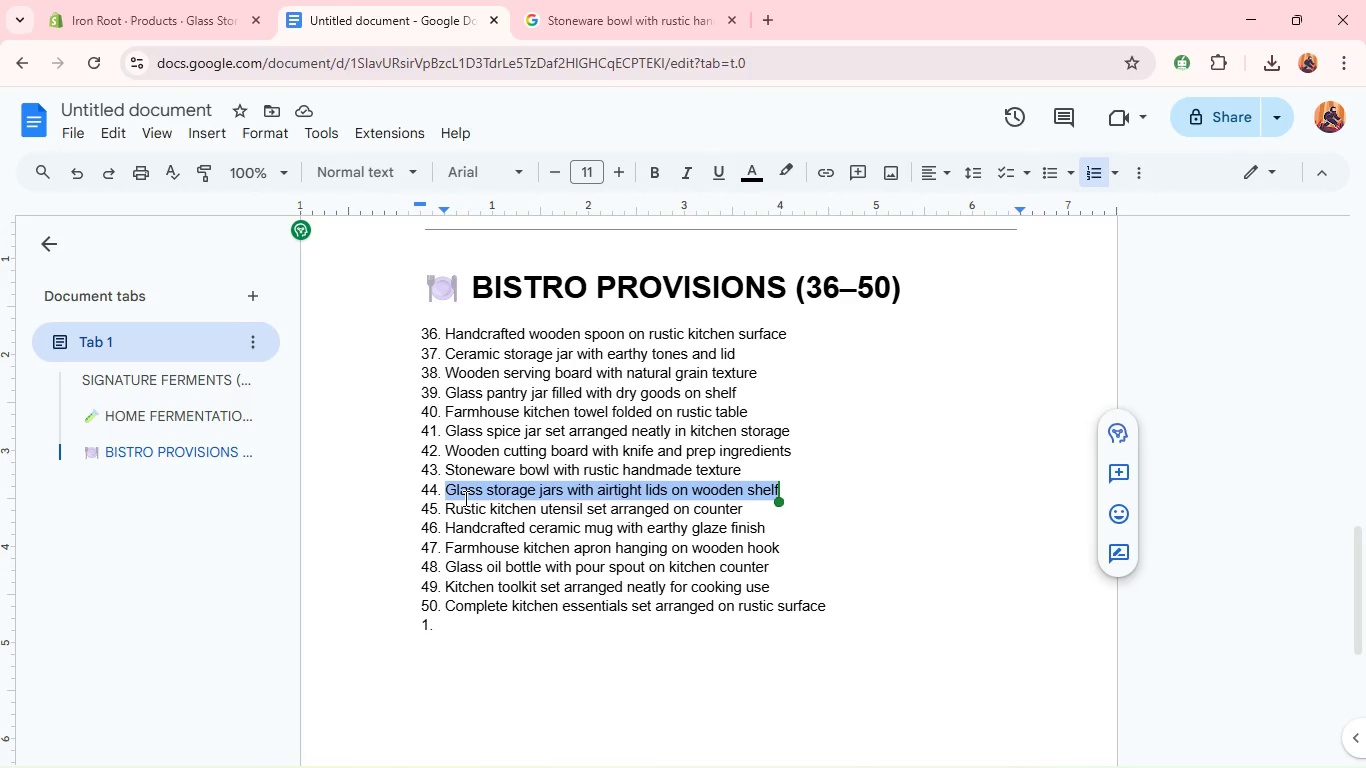 
key(Control+C)
 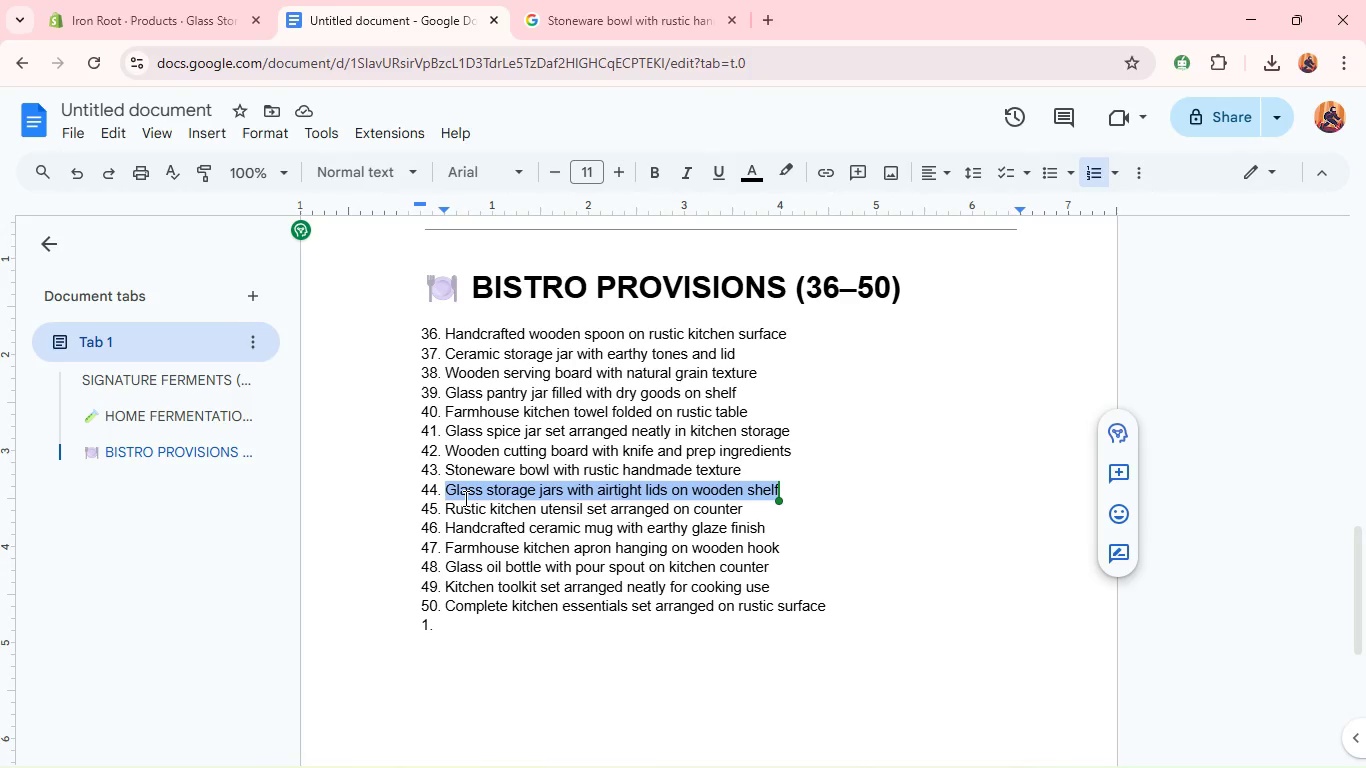 
key(Control+C)
 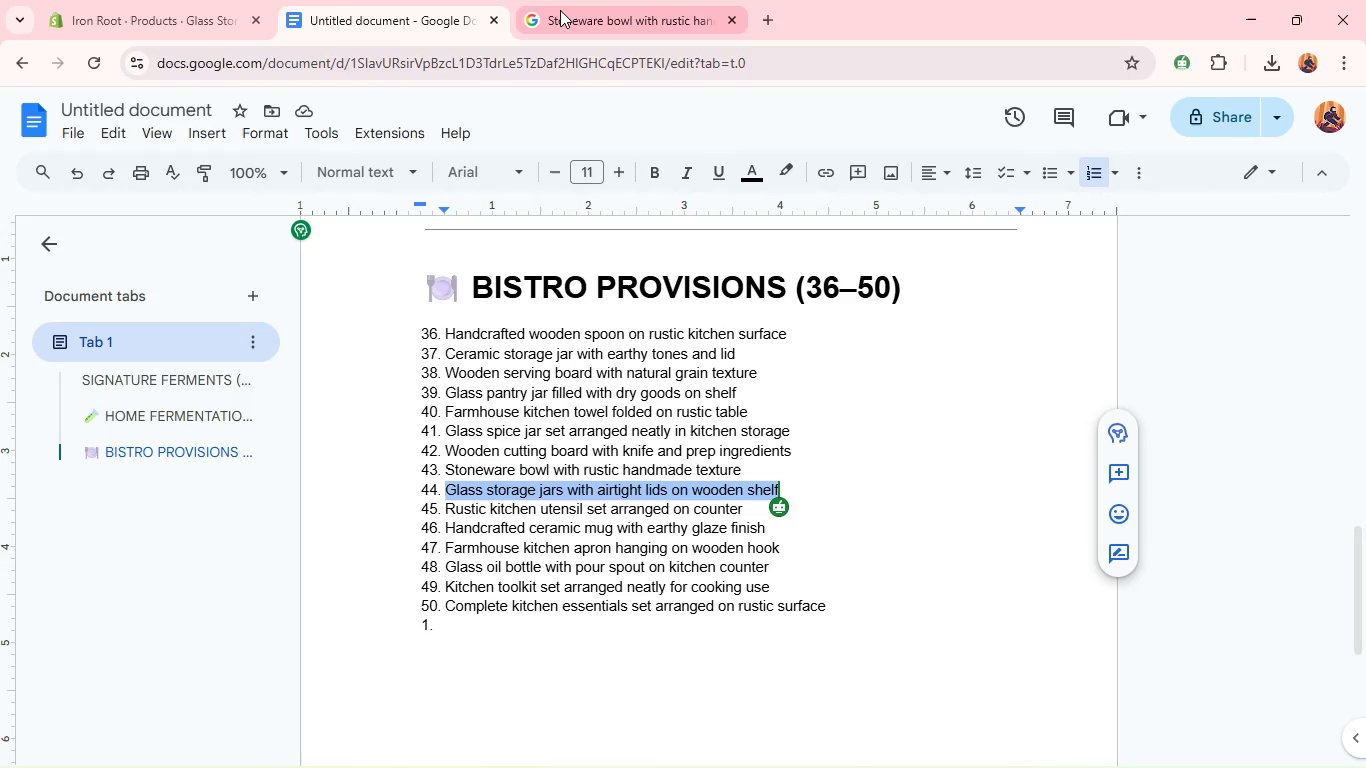 
left_click([561, 10])
 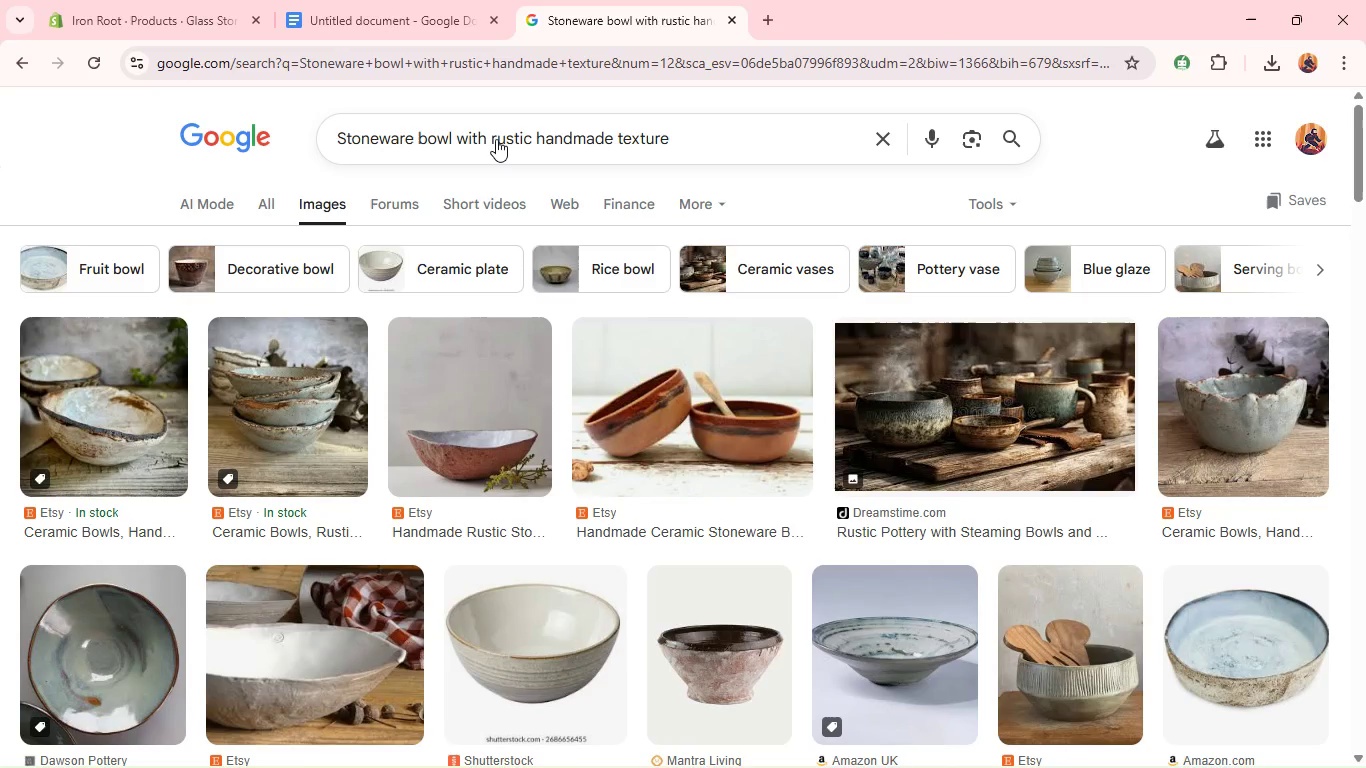 
left_click([496, 139])
 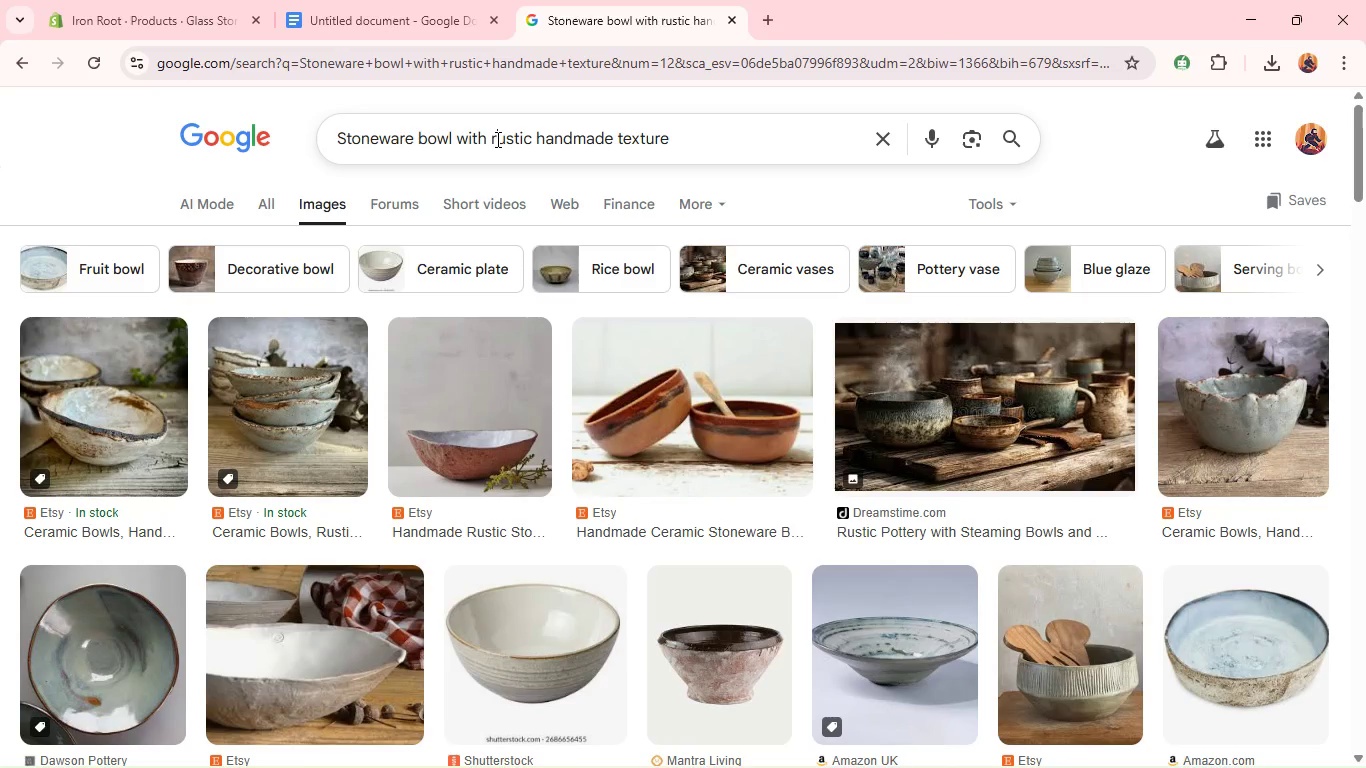 
key(Control+A)
 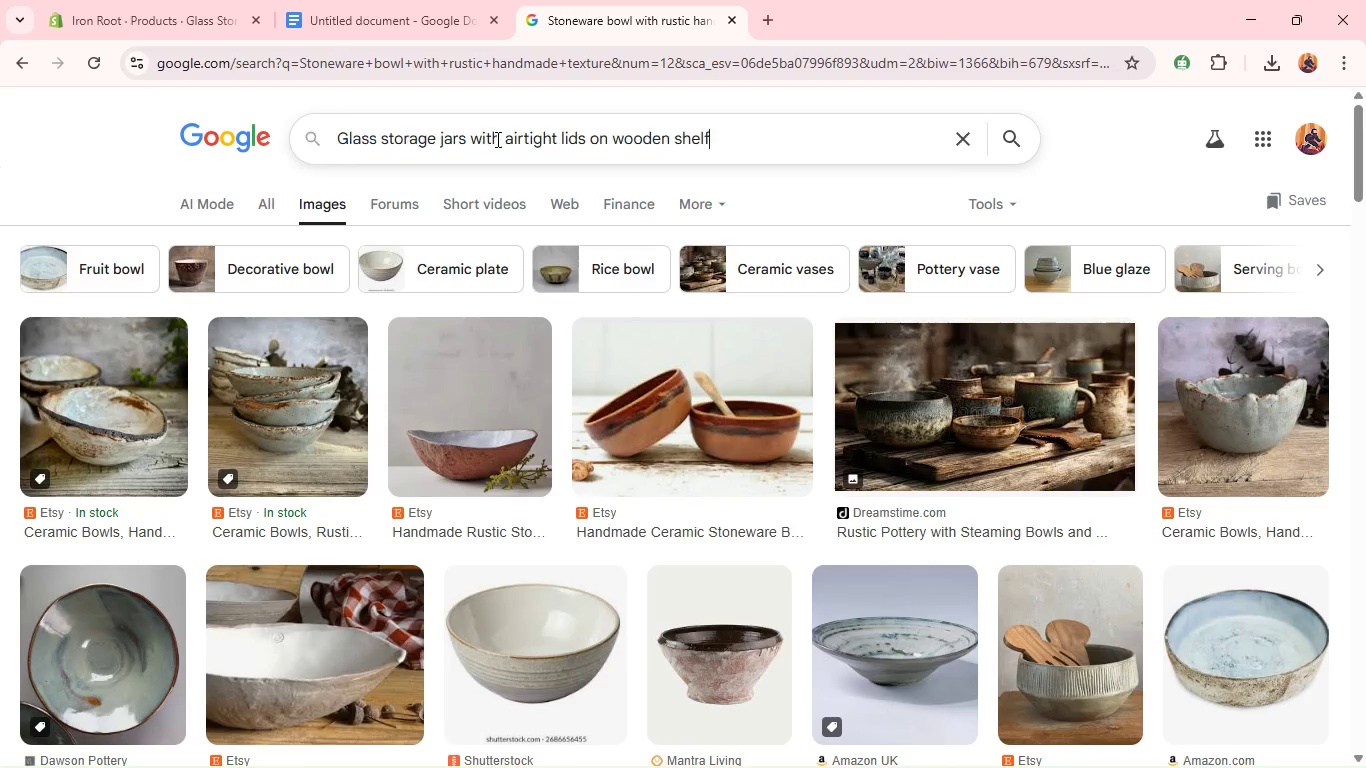 
key(Control+V)
 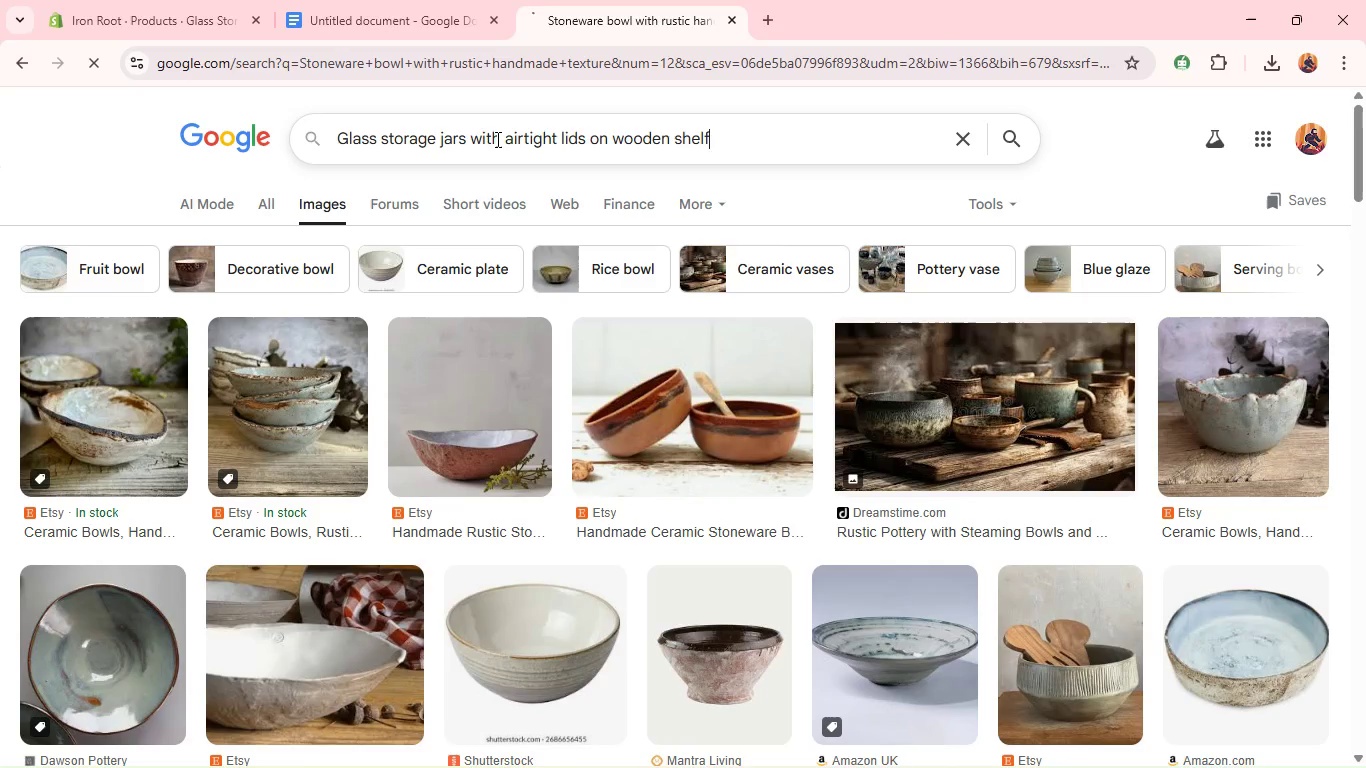 
key(Enter)
 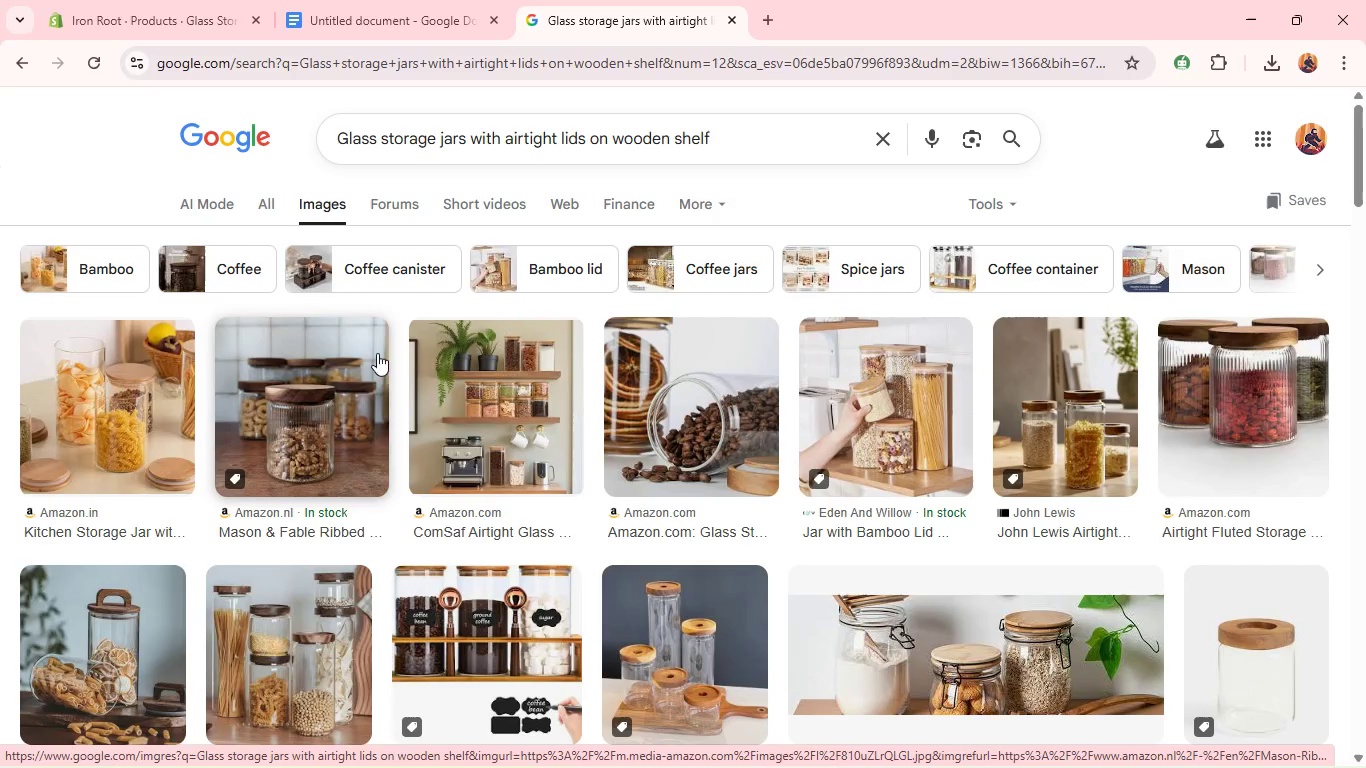 
wait(9.48)
 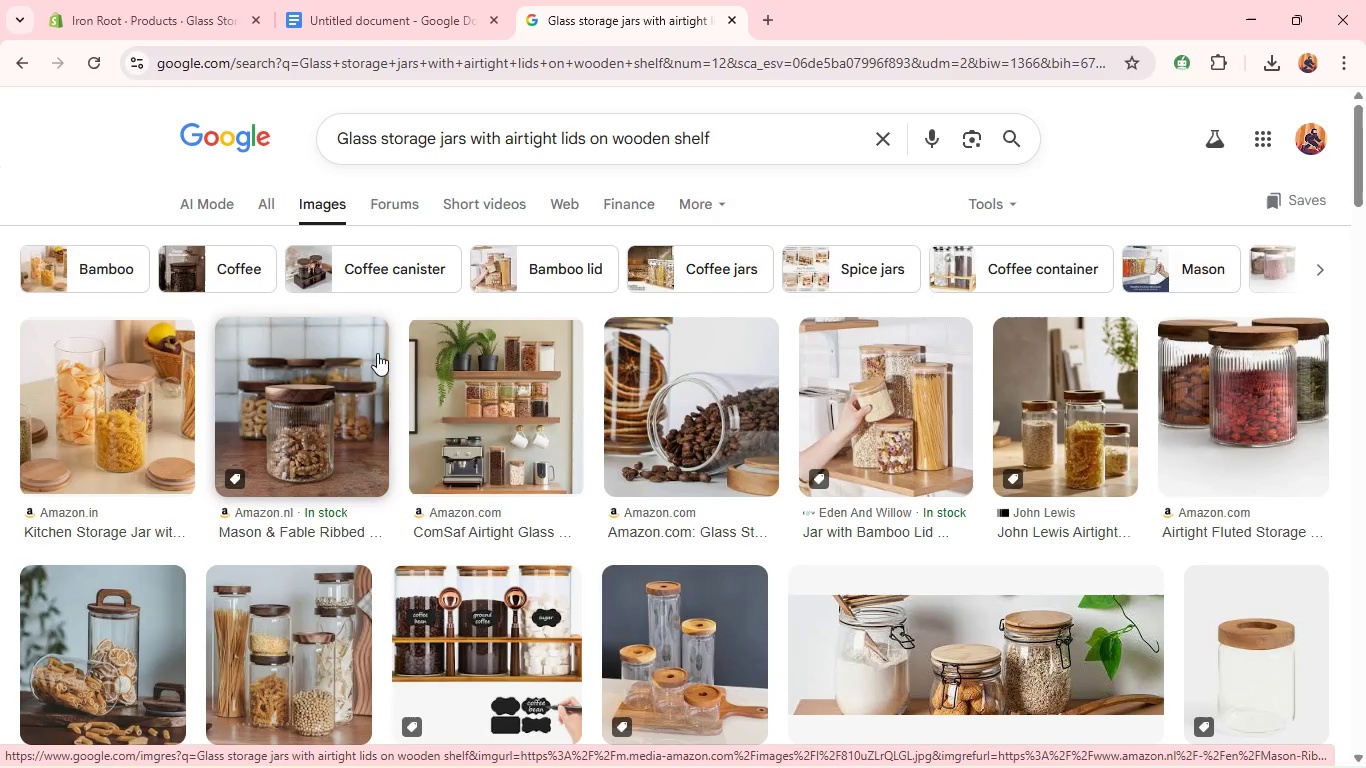 
right_click([282, 636])
 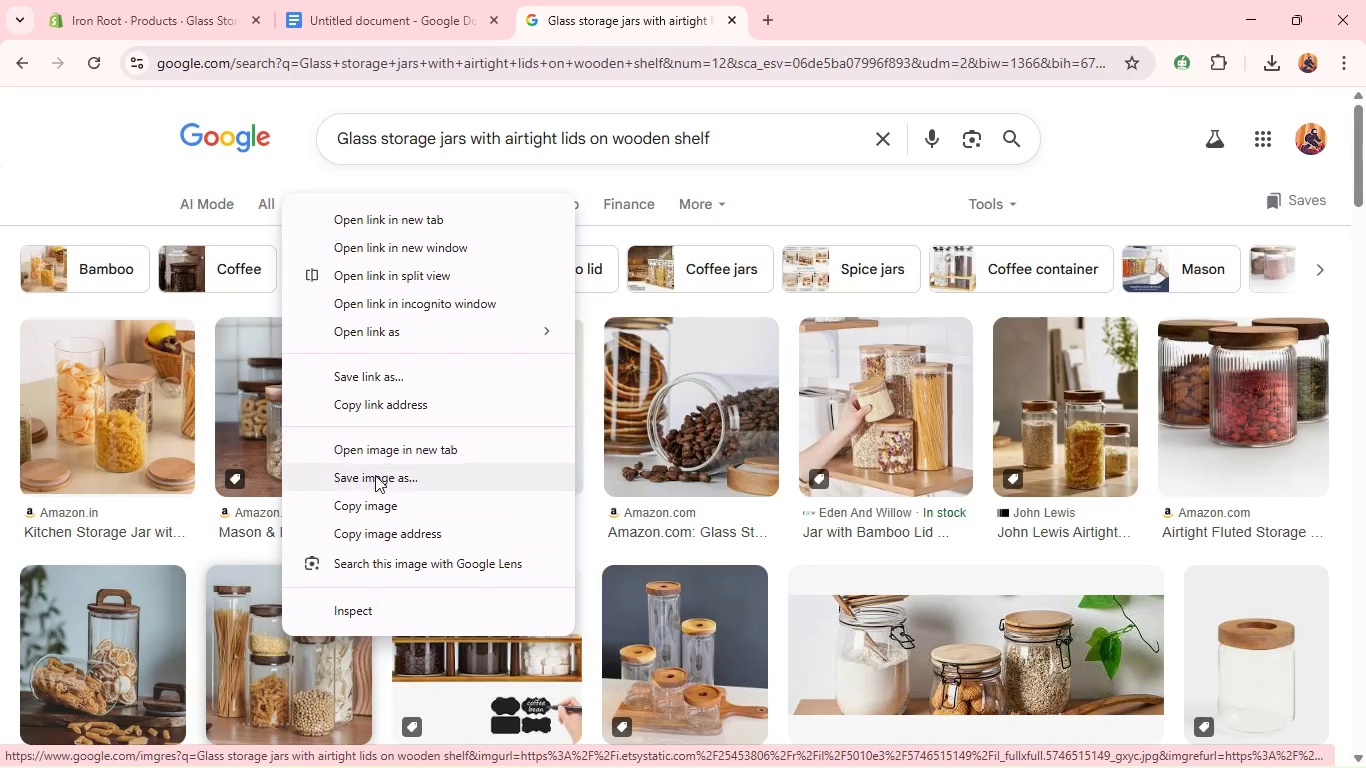 
left_click([371, 488])
 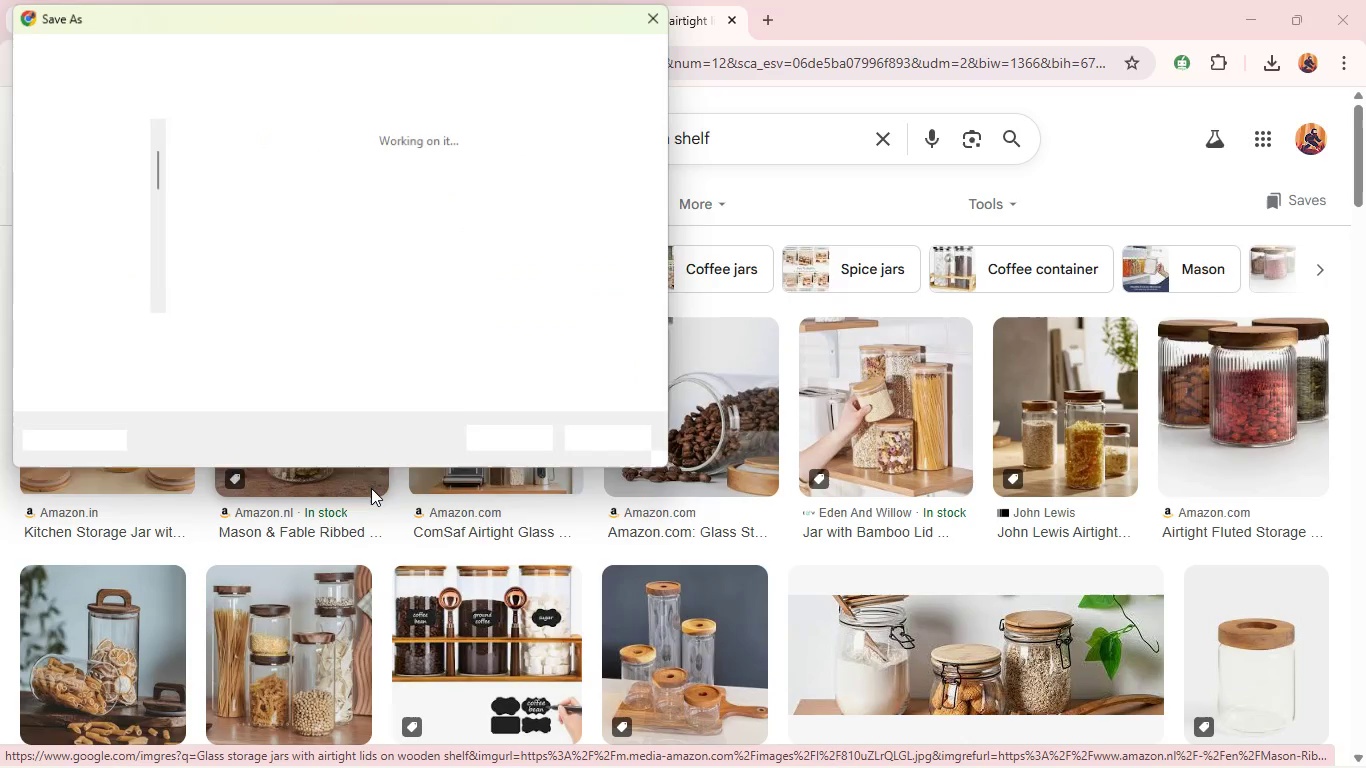 
key(Enter)
 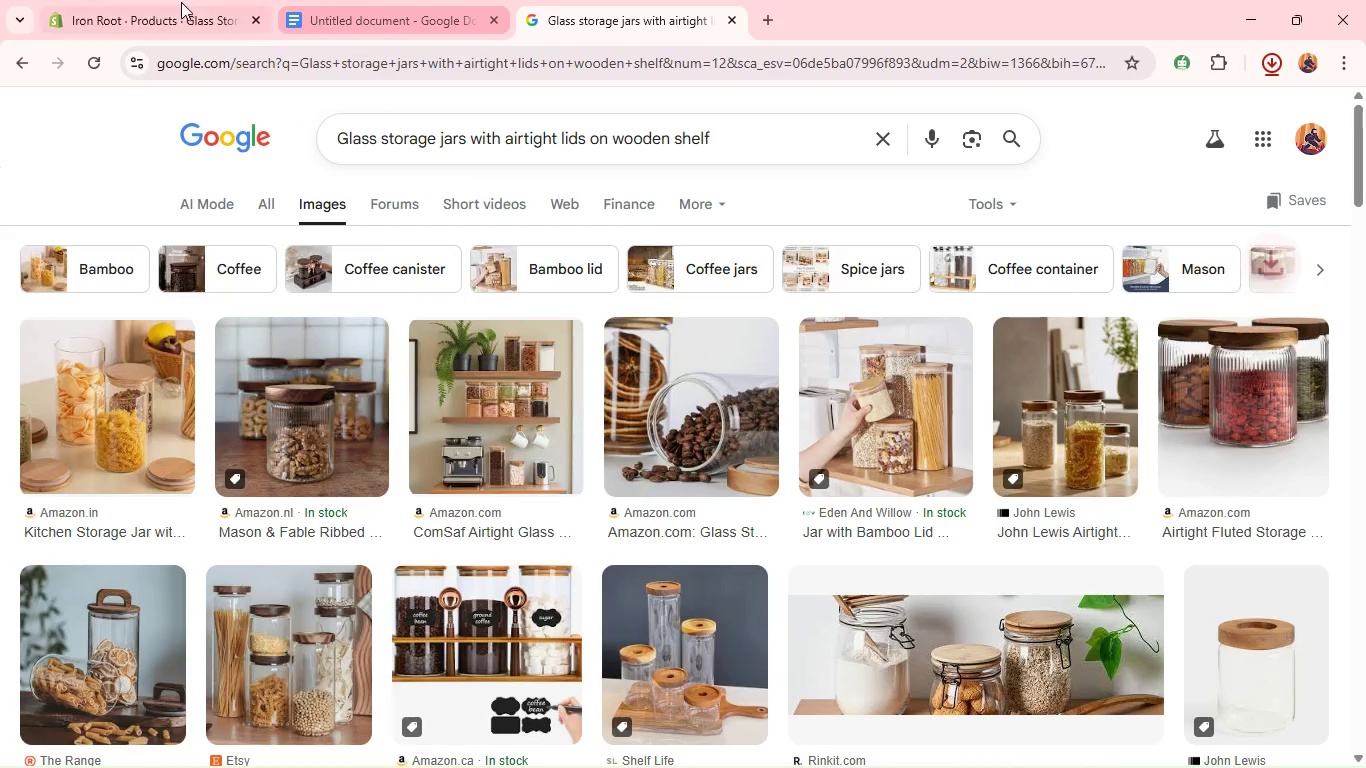 
left_click([154, 8])
 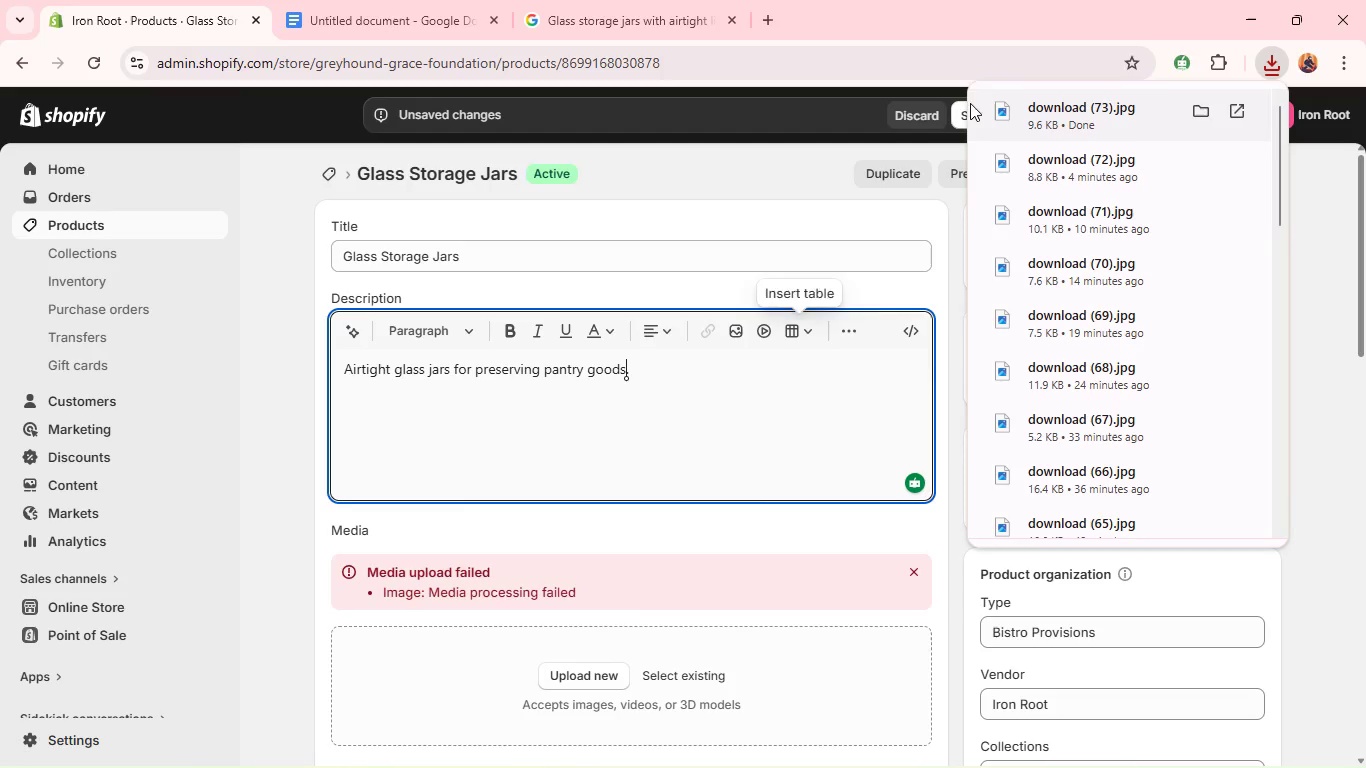 
left_click([958, 111])
 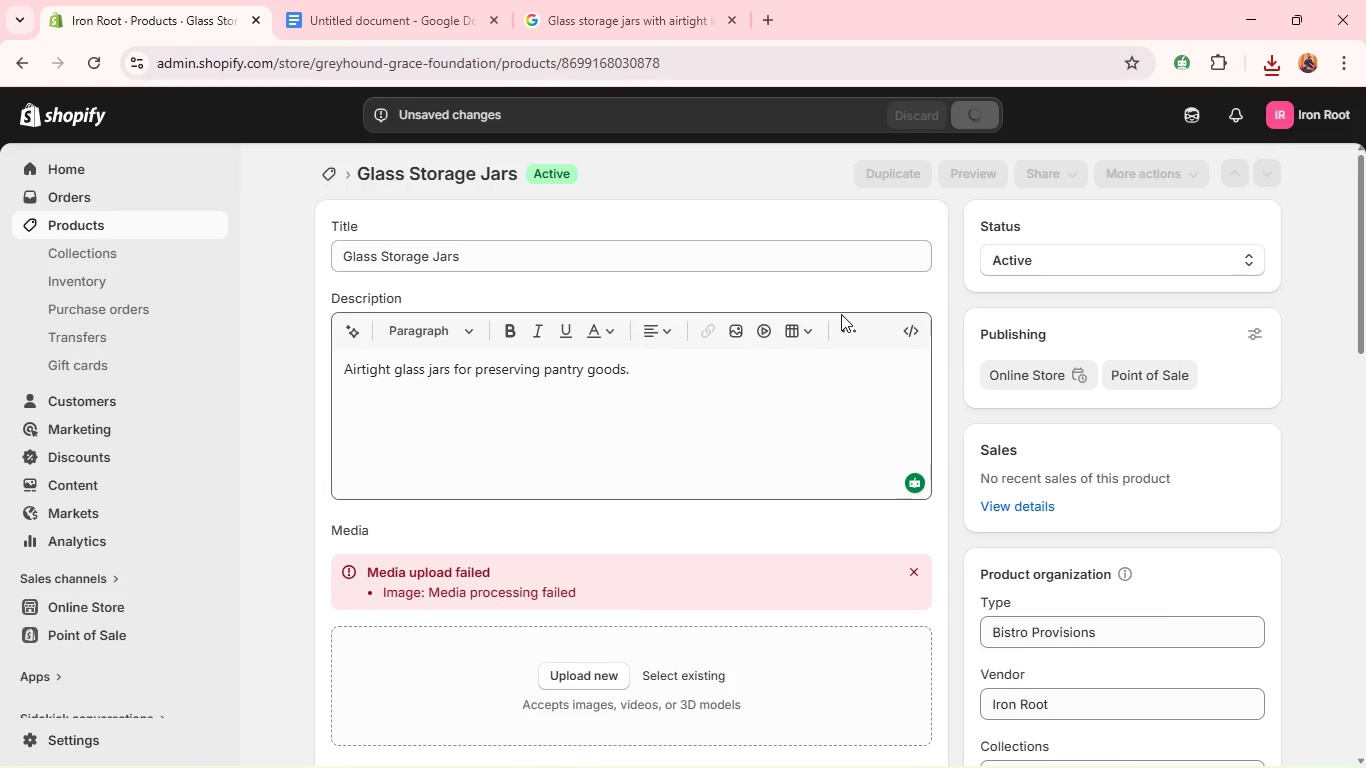 
wait(13.08)
 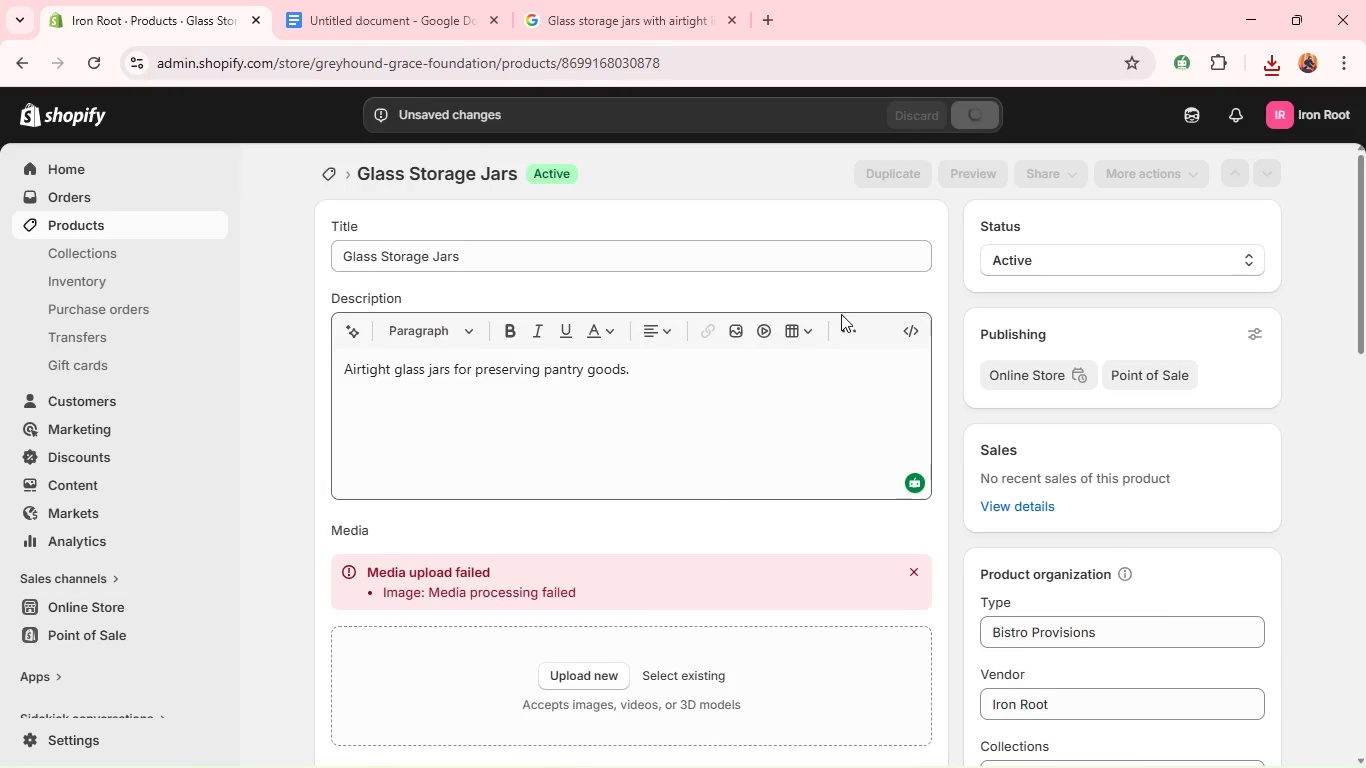 
left_click([583, 391])
 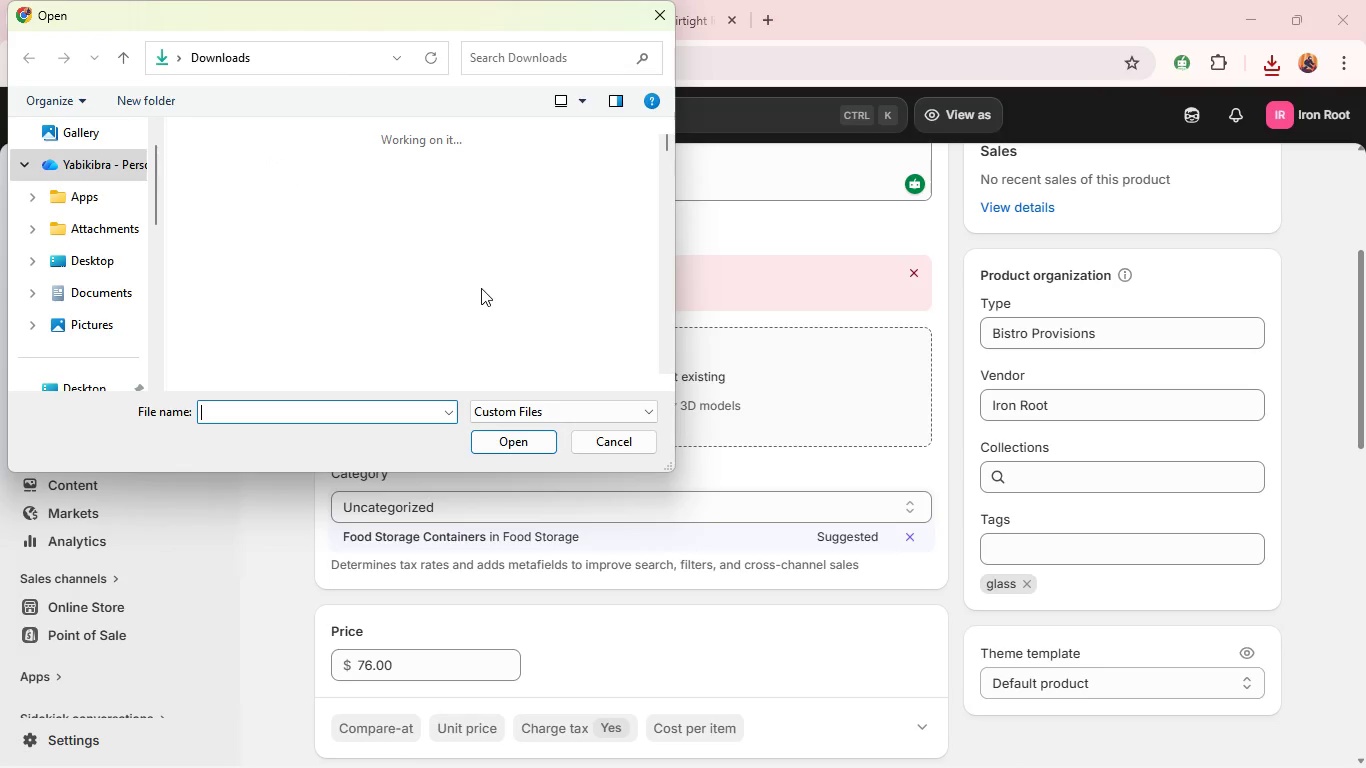 
left_click([267, 209])
 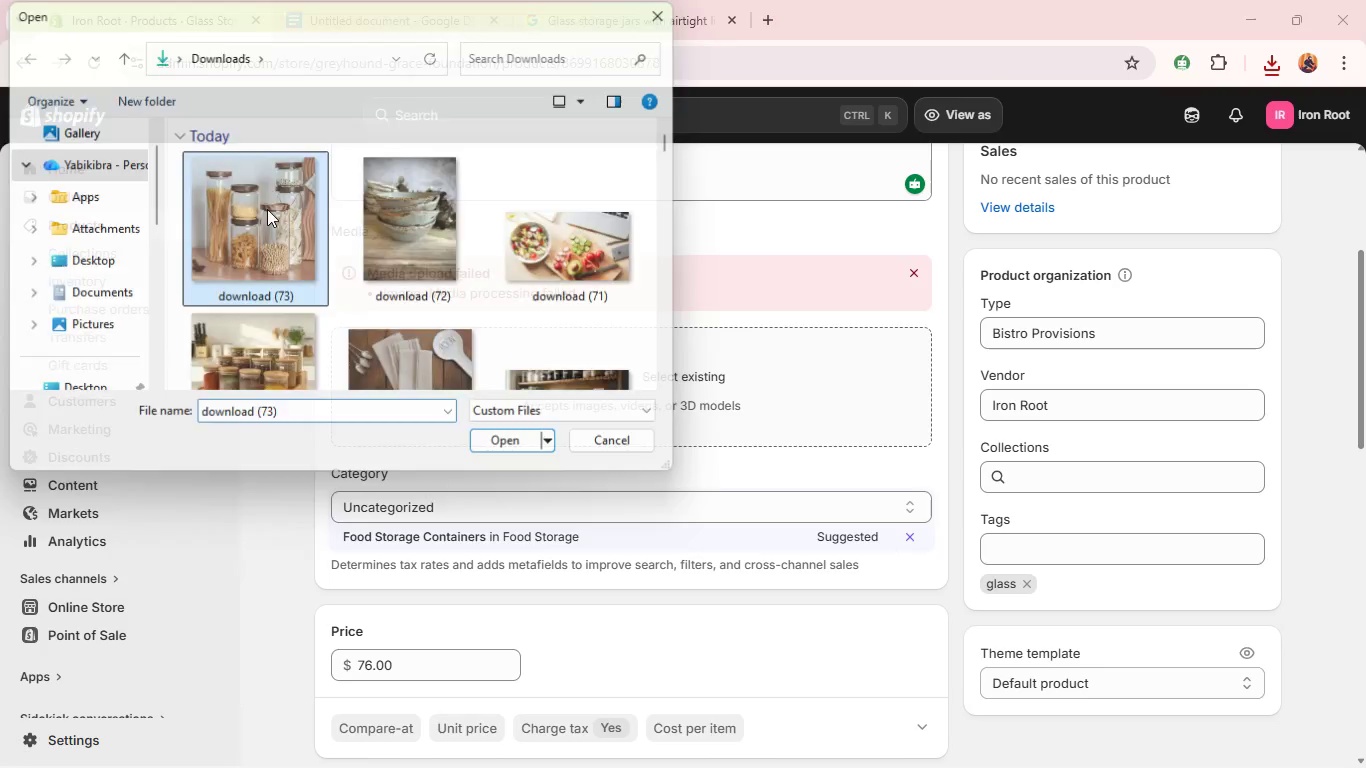 
key(Enter)
 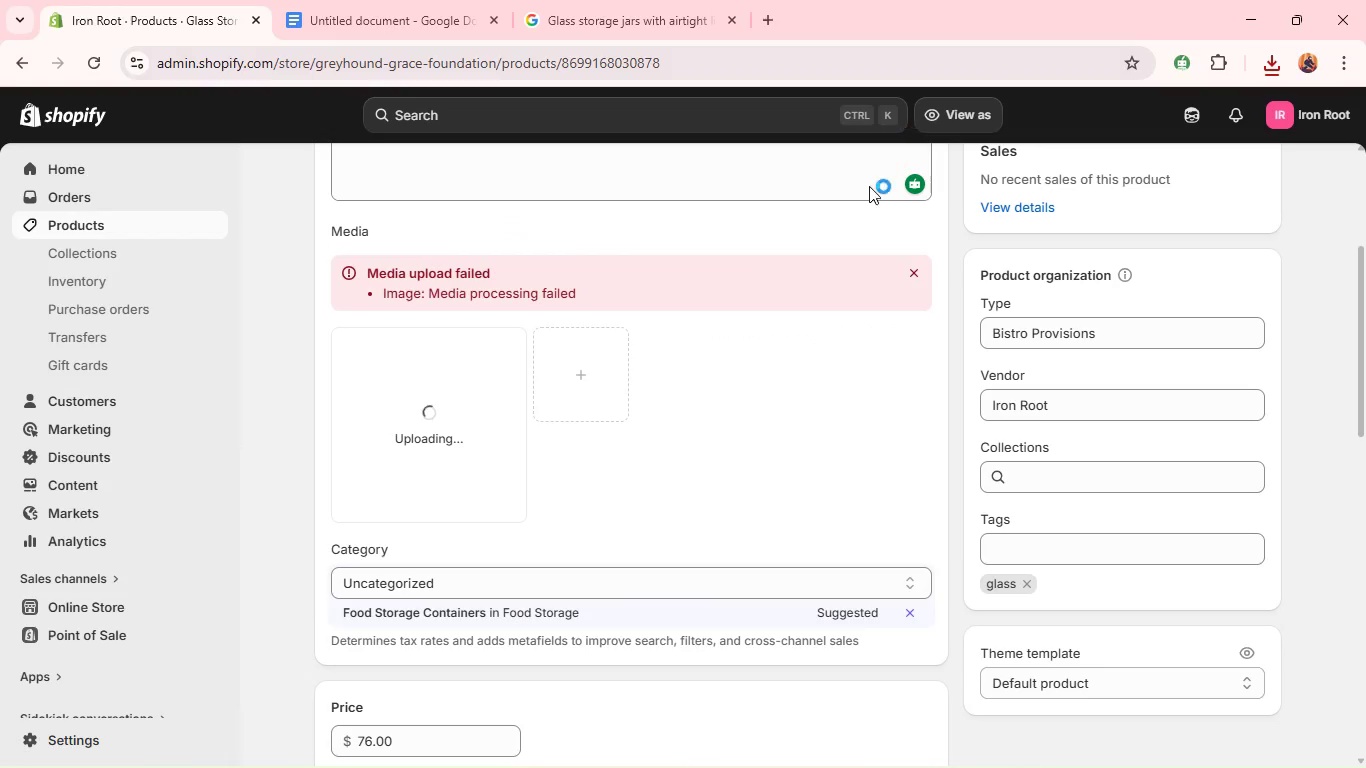 
mouse_move([911, 176])
 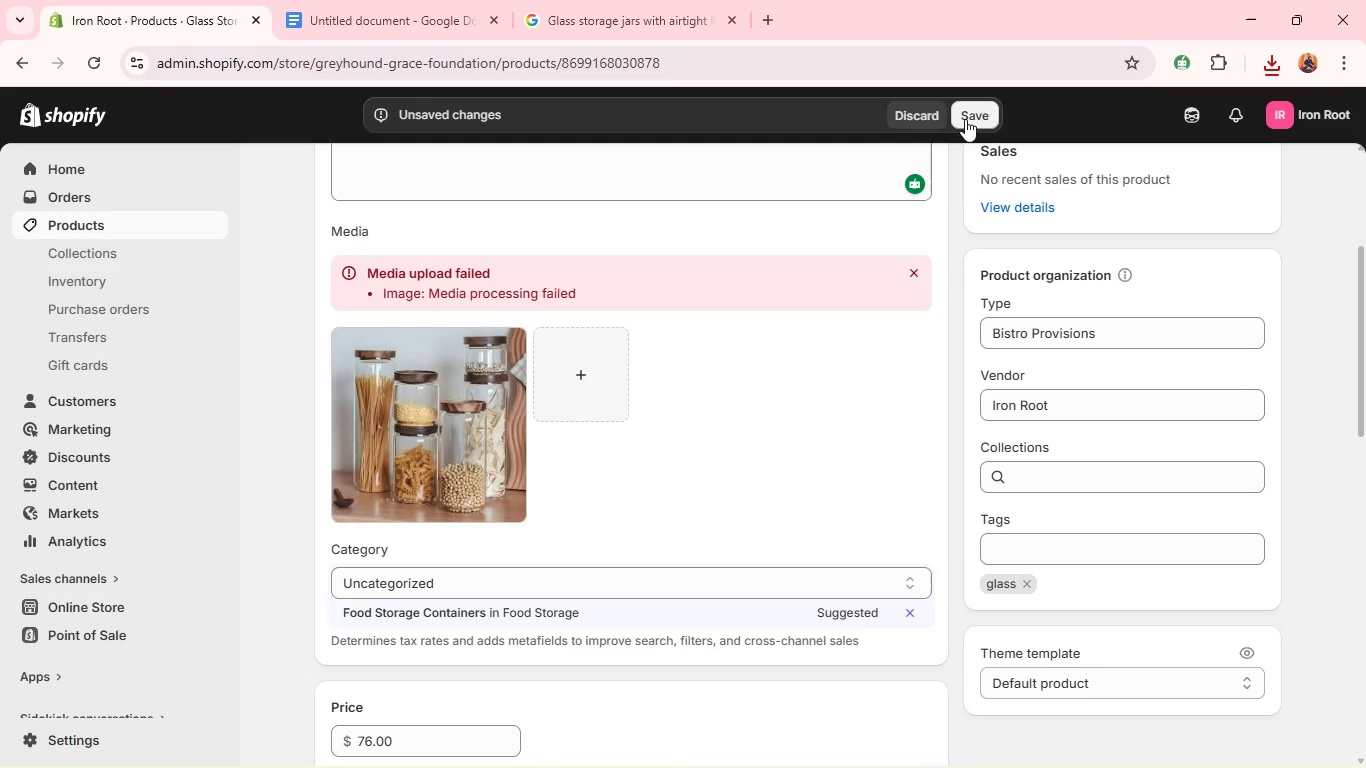 
left_click([965, 119])
 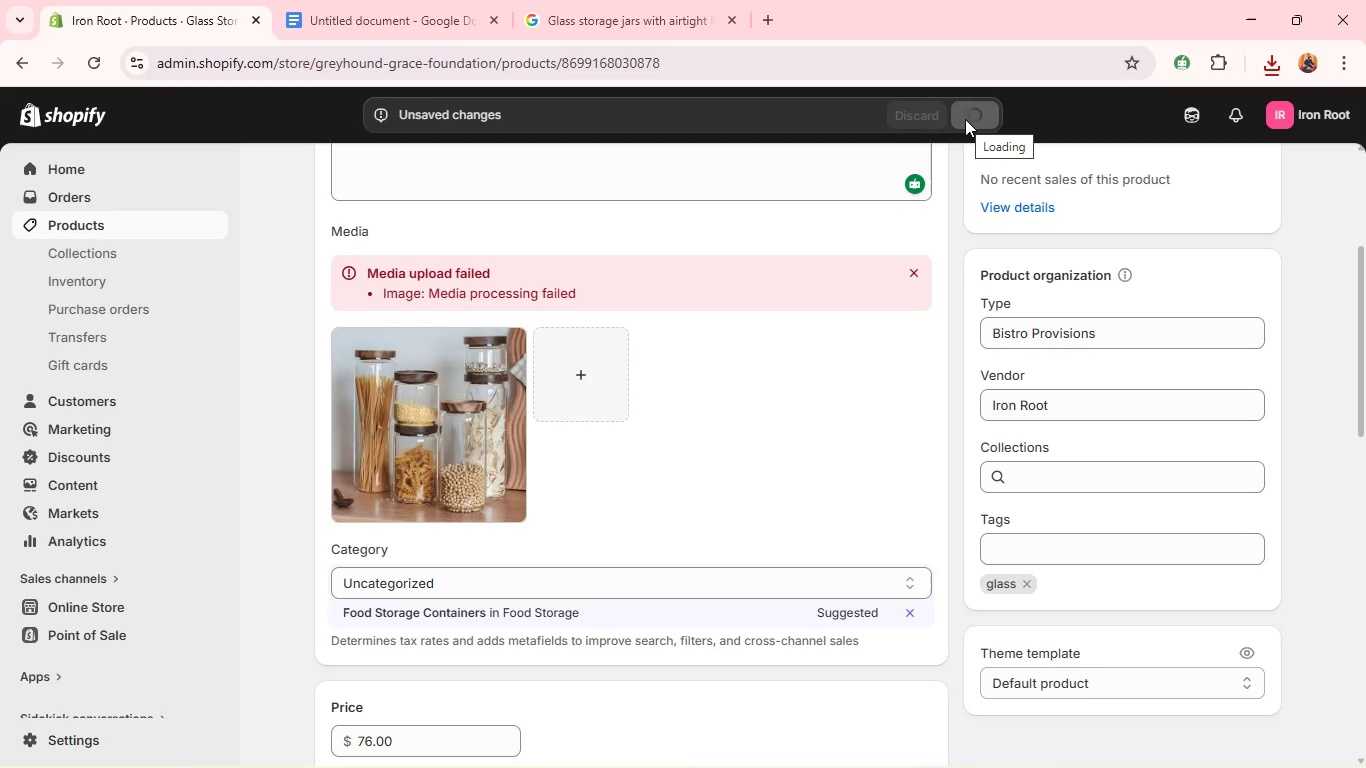 
wait(9.05)
 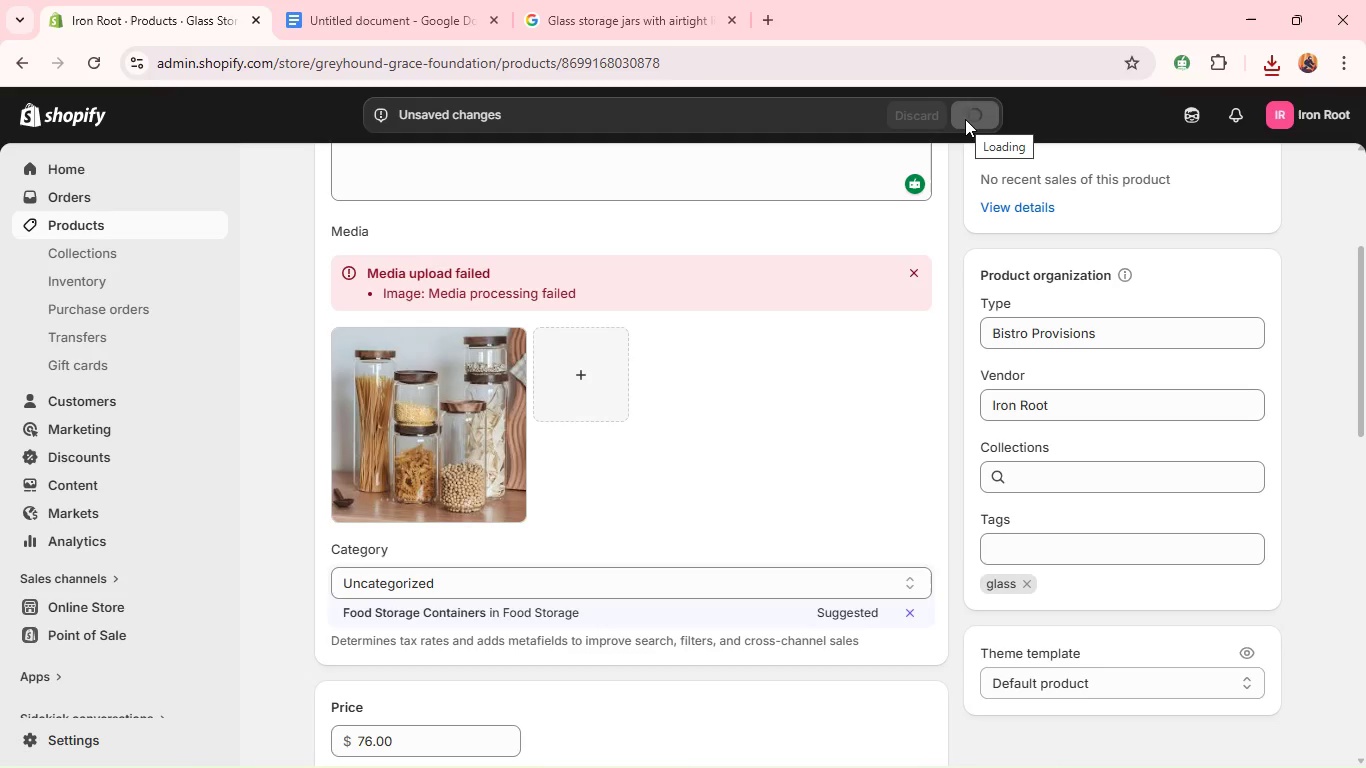 
left_click([463, 373])
 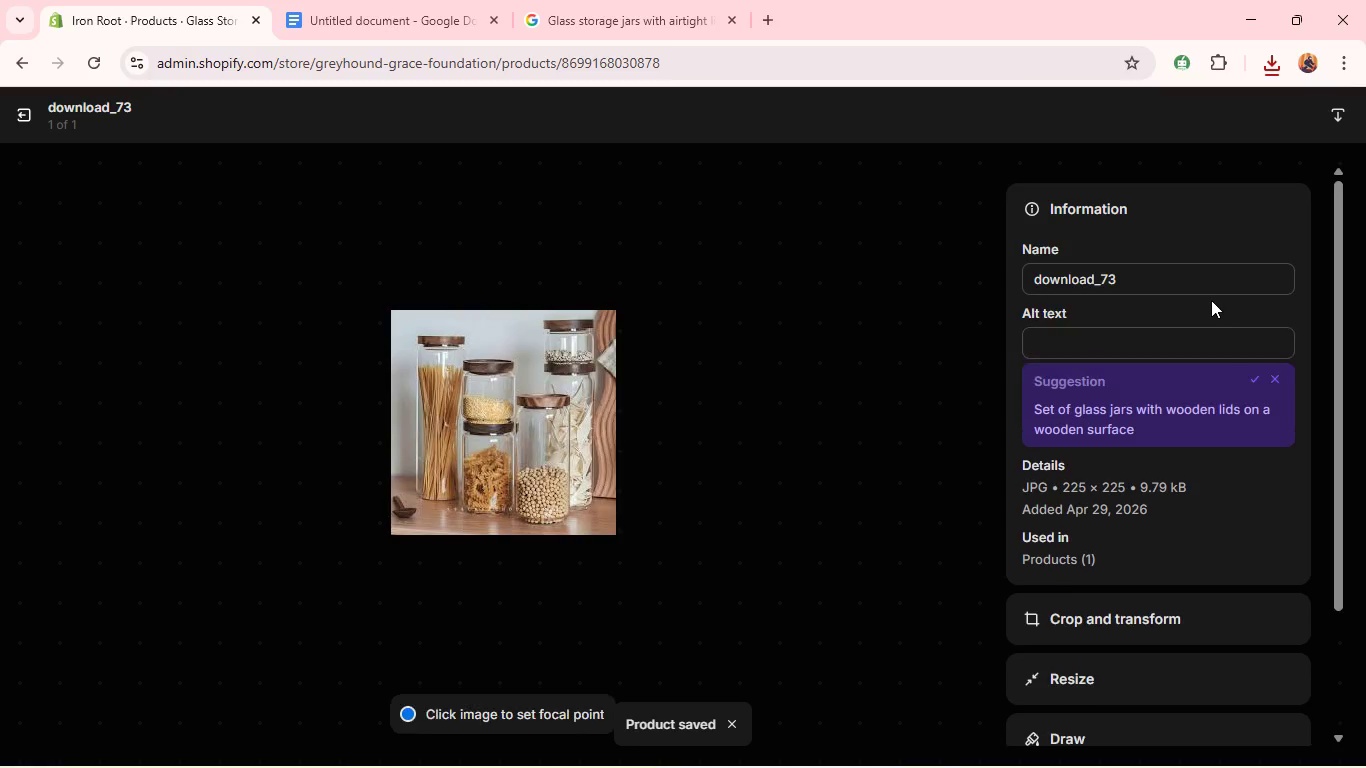 
left_click([1184, 343])
 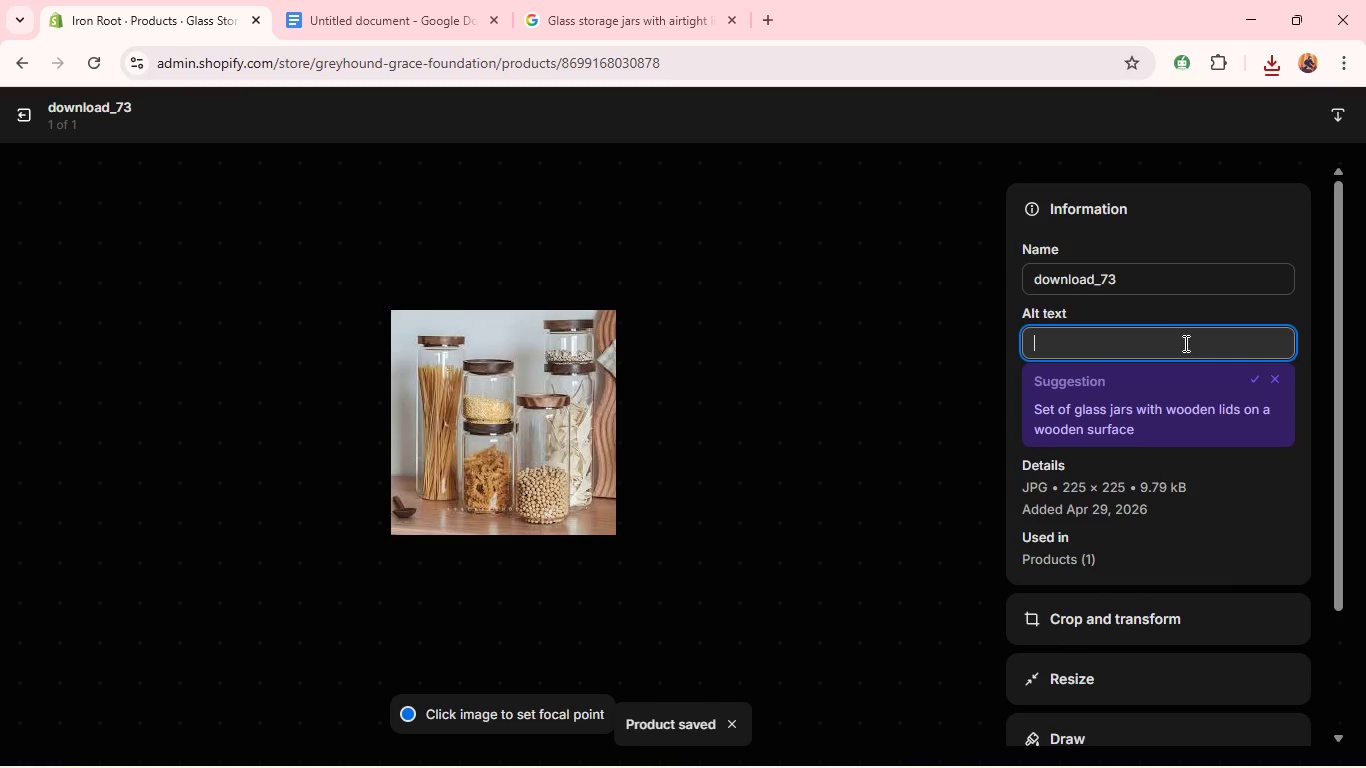 
key(Control+V)
 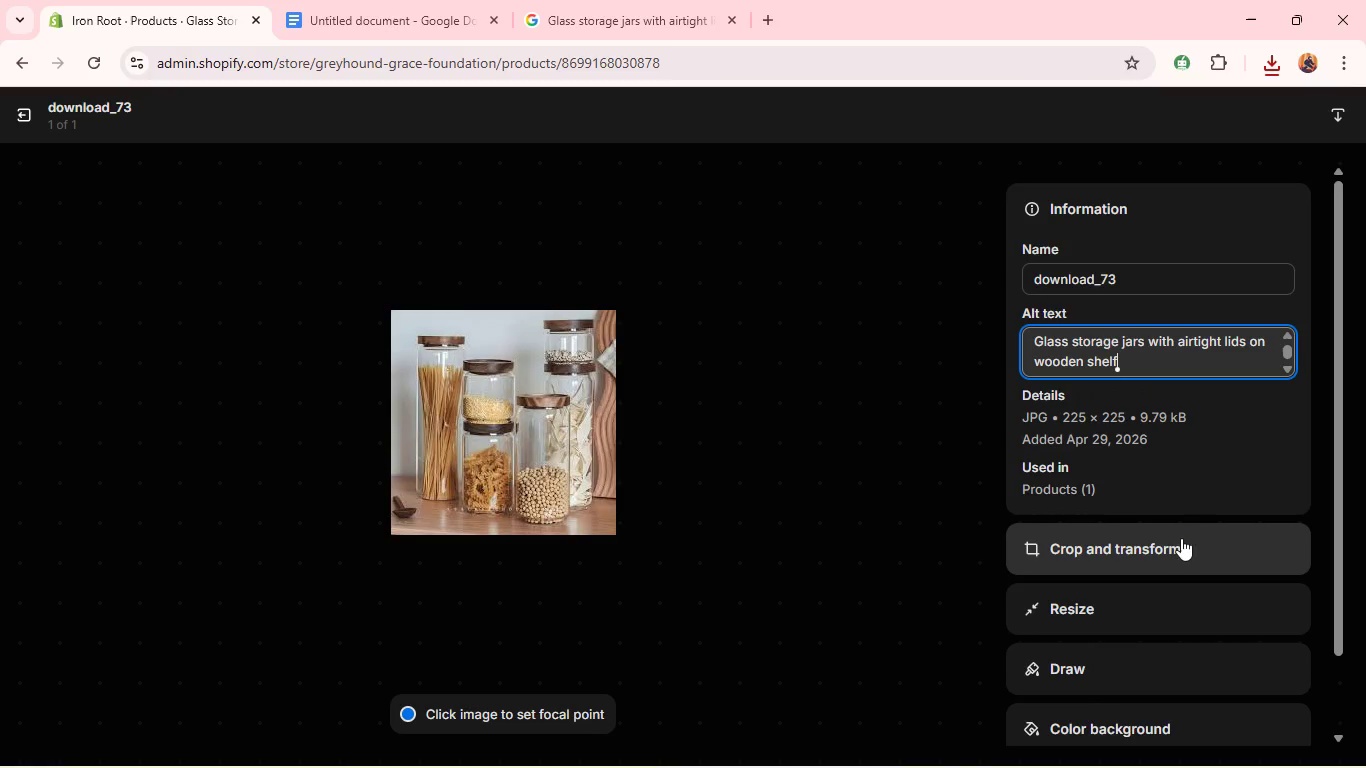 
left_click([1177, 544])
 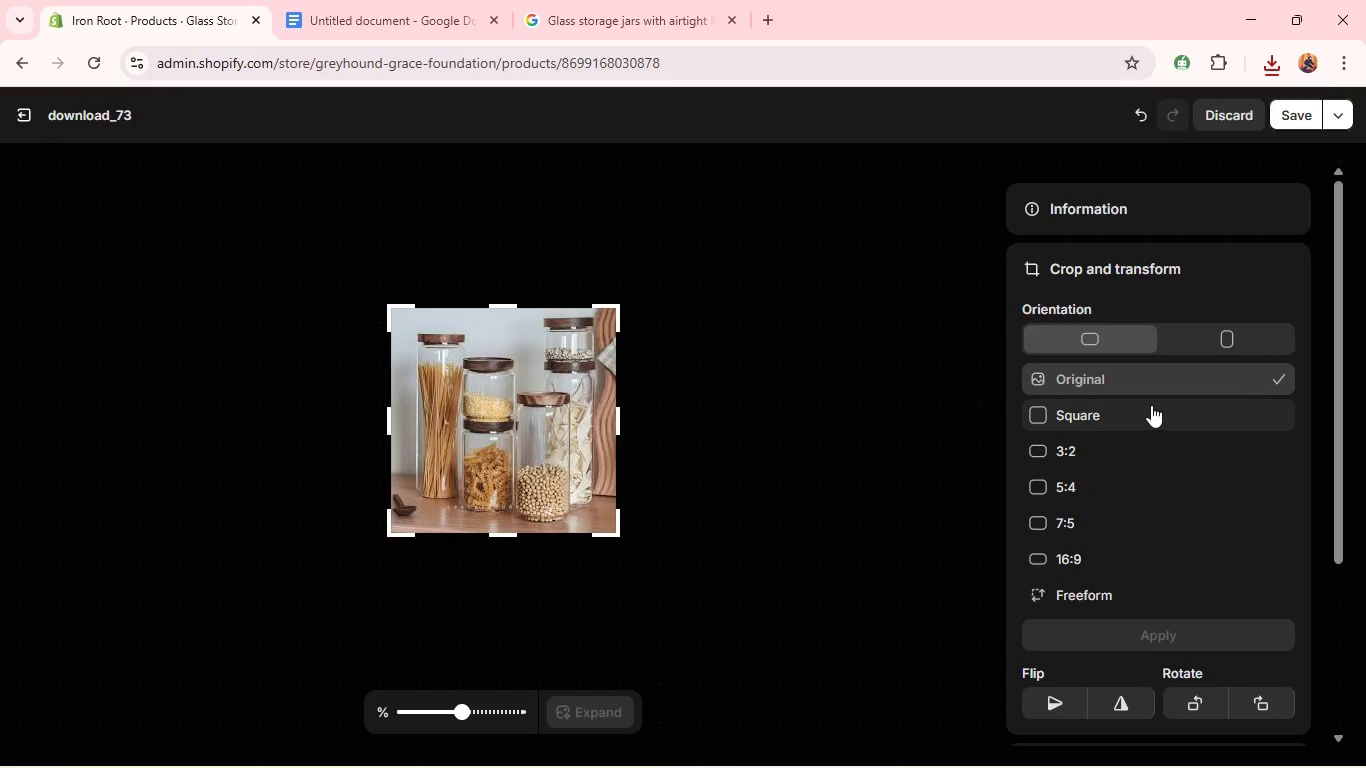 
left_click([1149, 408])
 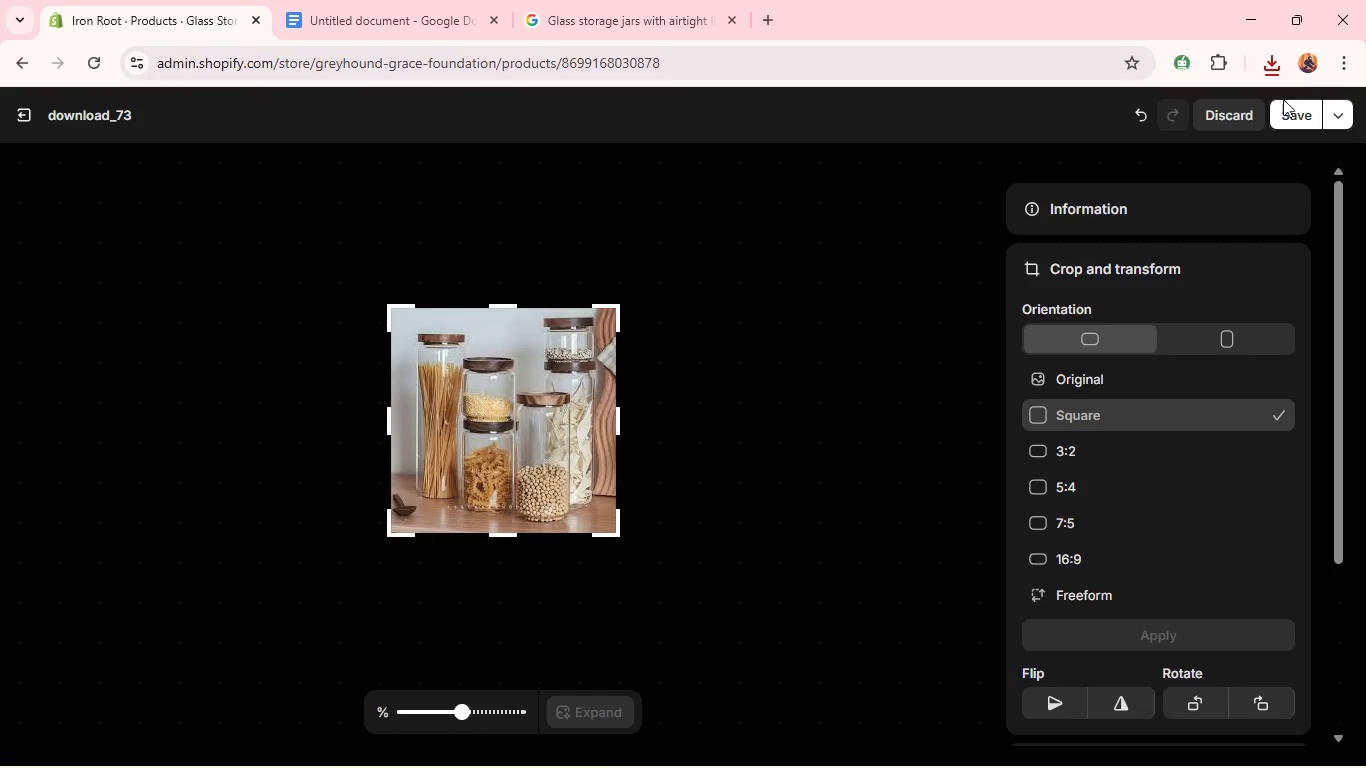 
left_click([1283, 113])
 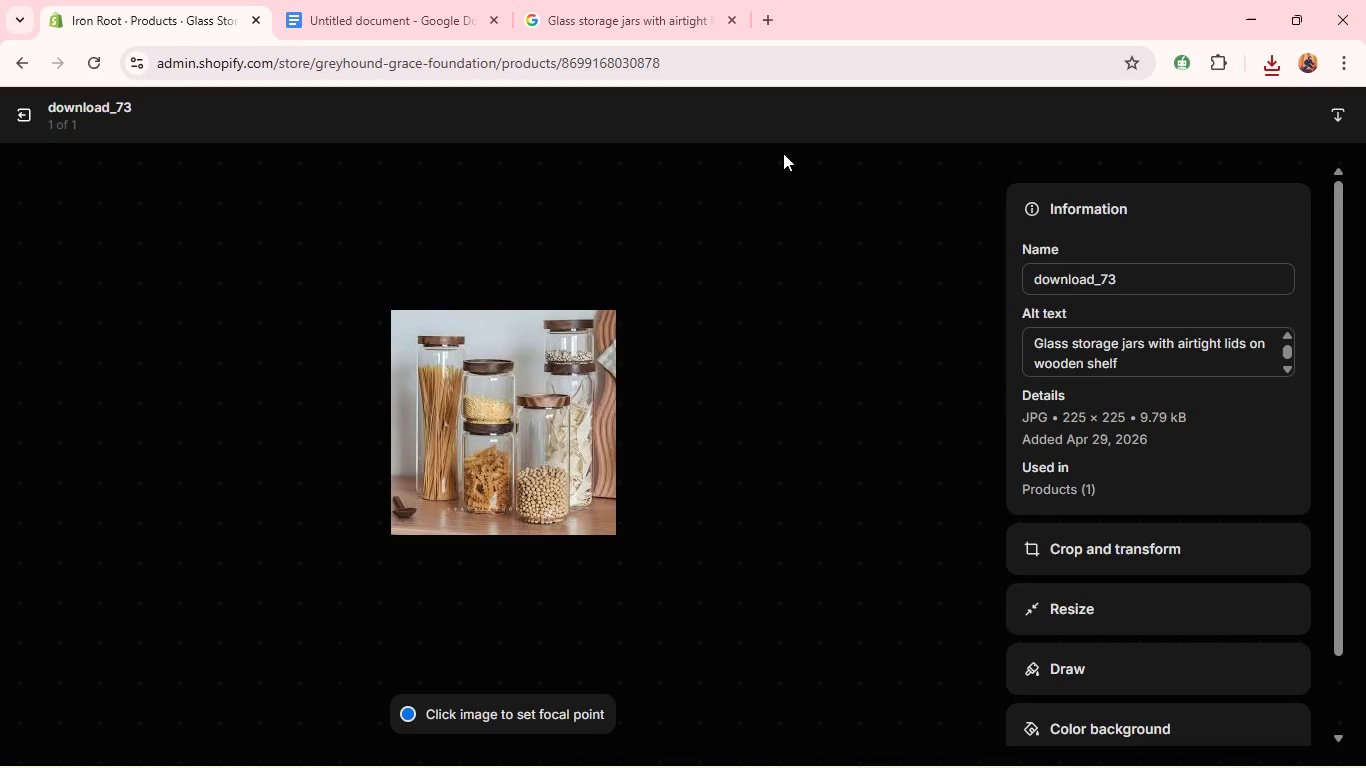 
wait(7.06)
 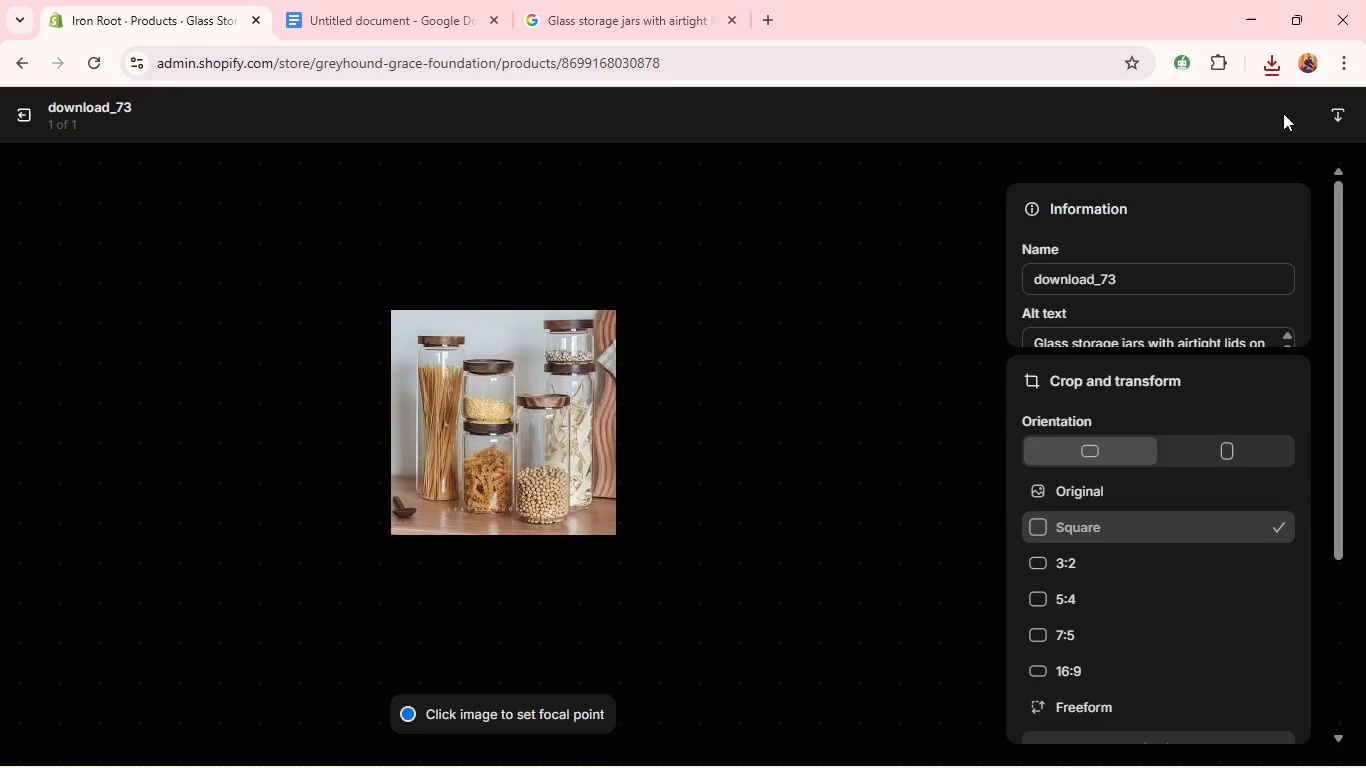 
left_click([29, 116])
 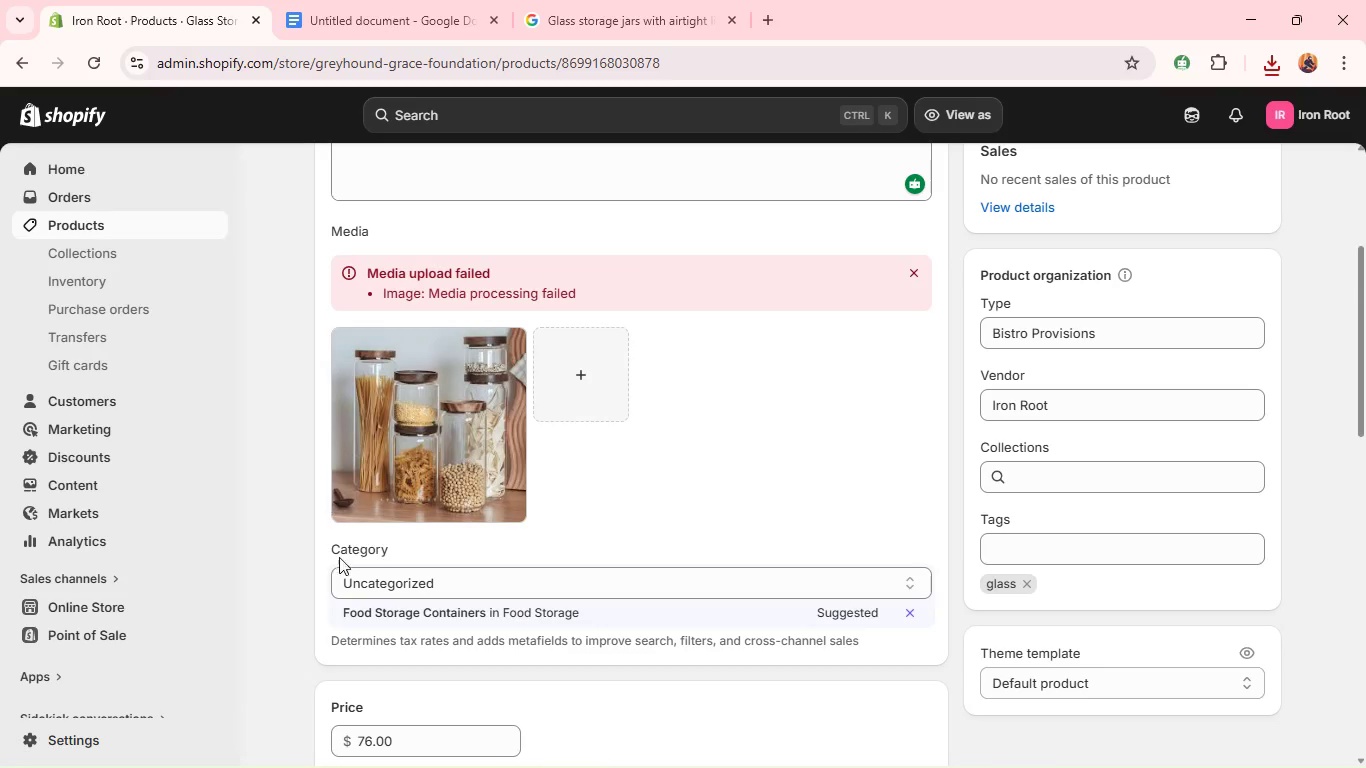 
left_click([365, 617])
 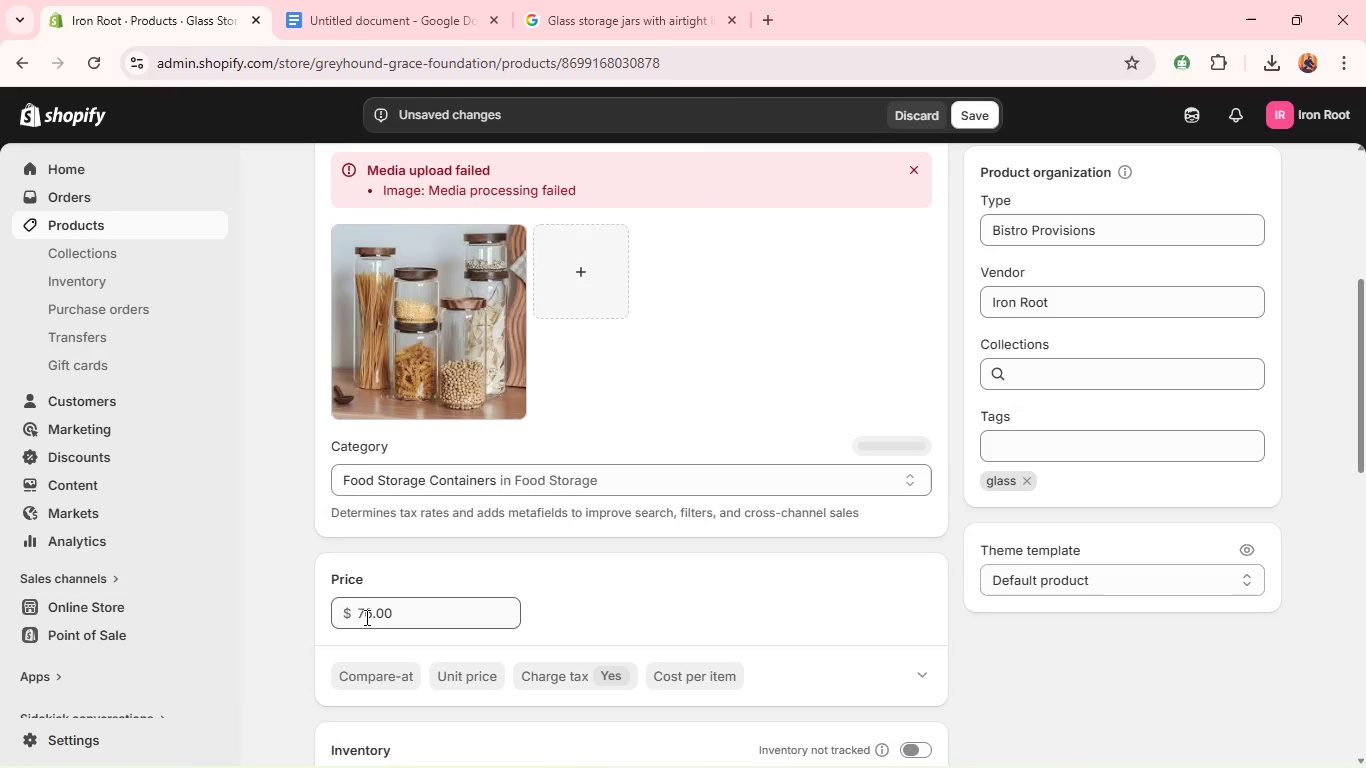 
double_click([365, 605])
 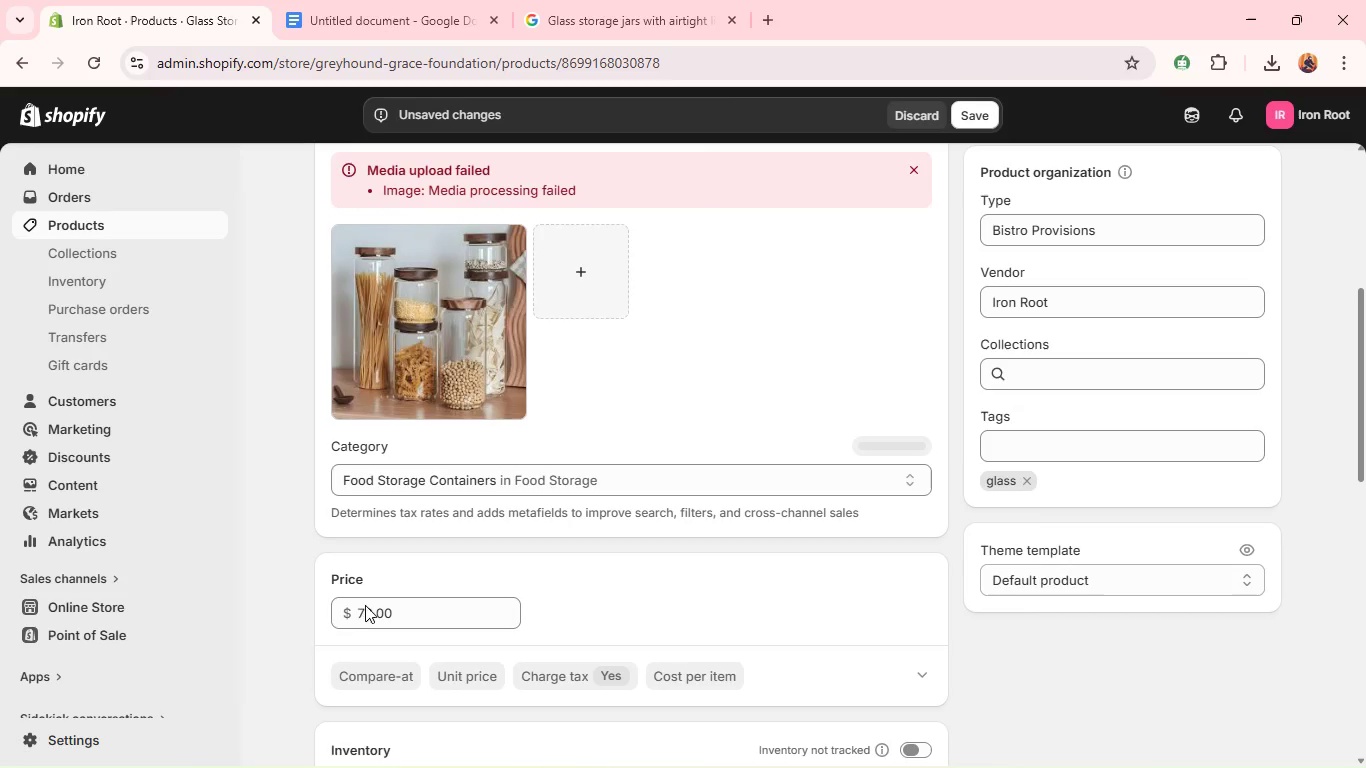 
triple_click([365, 605])
 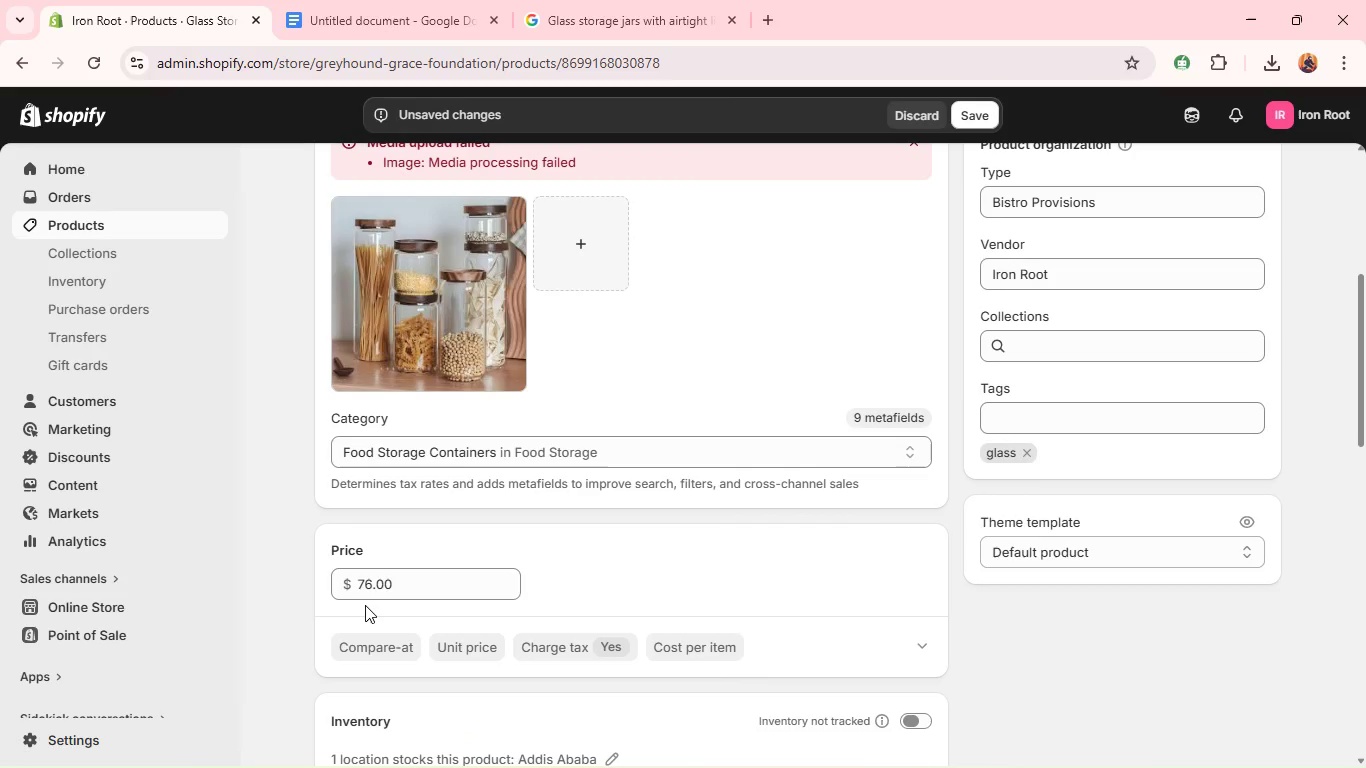 
type(29.99)
 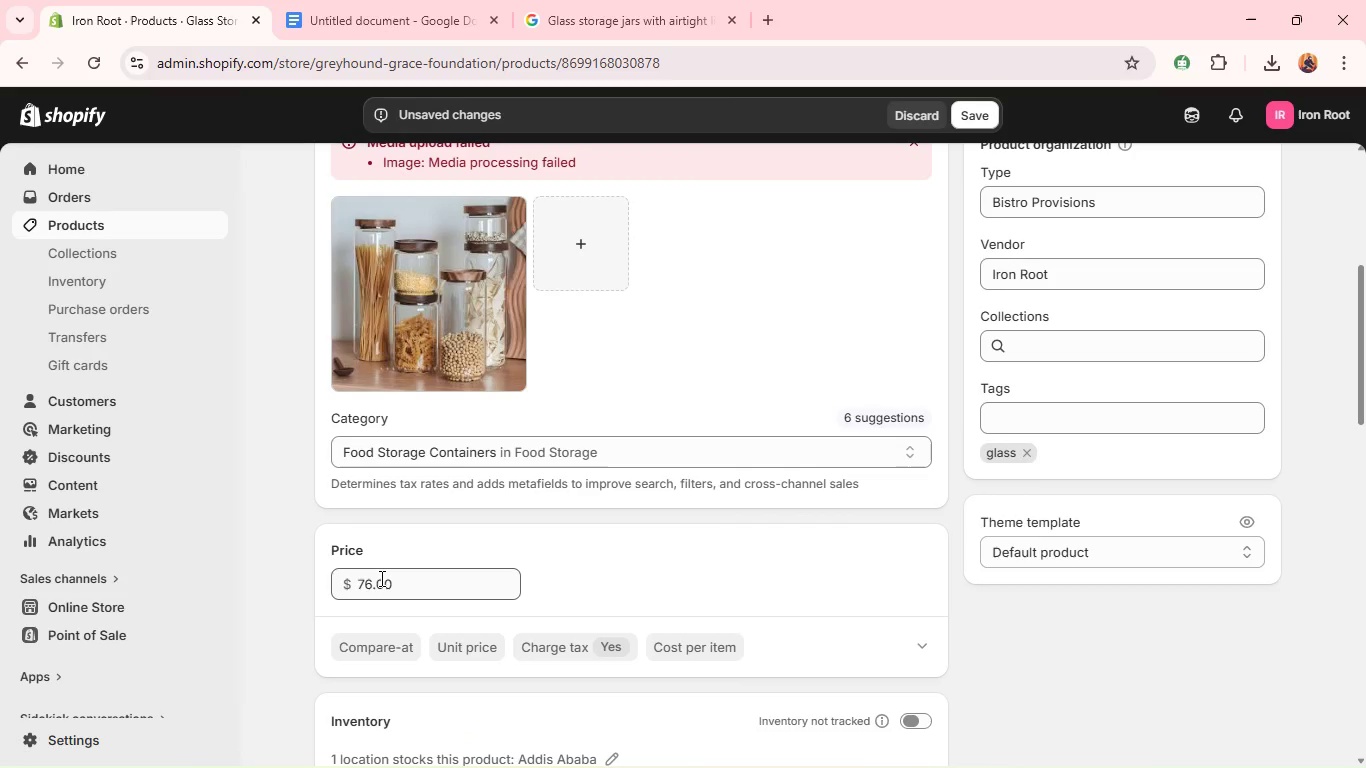 
double_click([380, 578])
 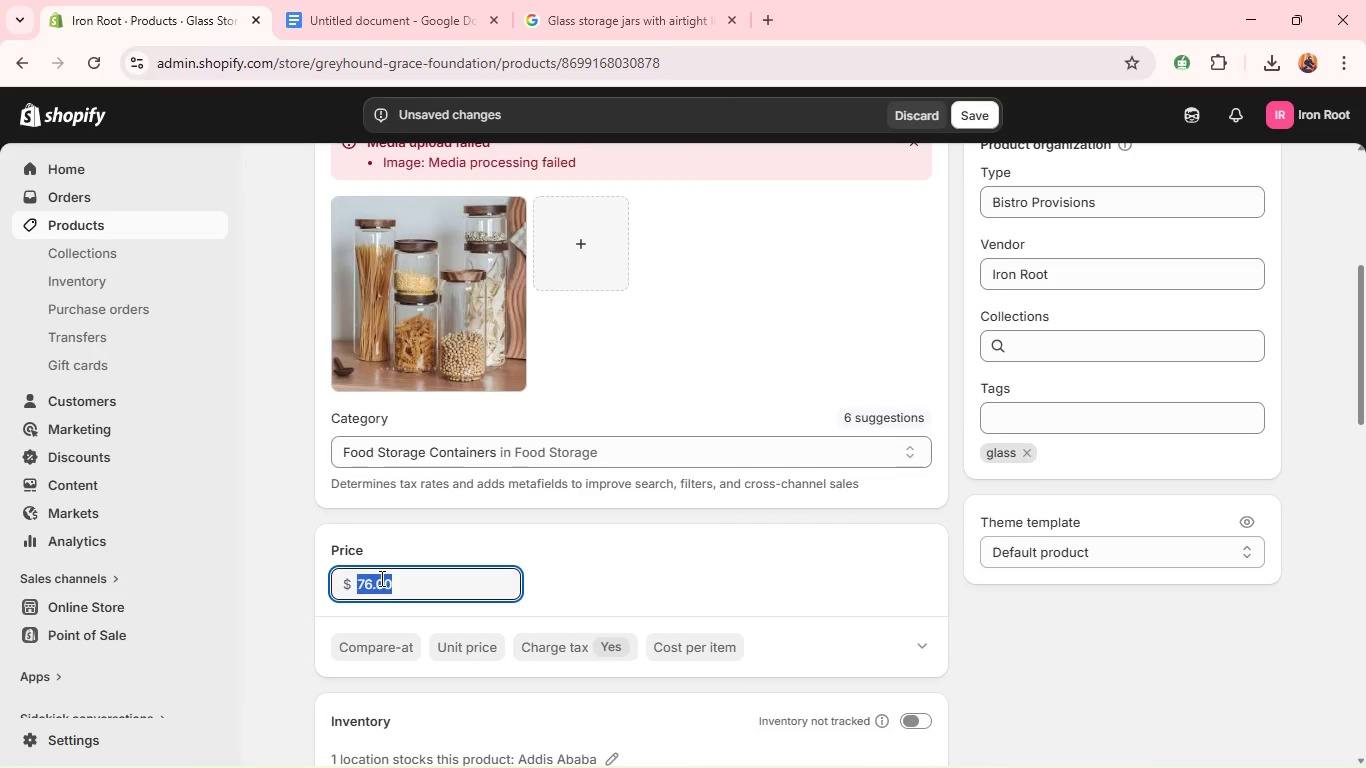 
triple_click([380, 578])
 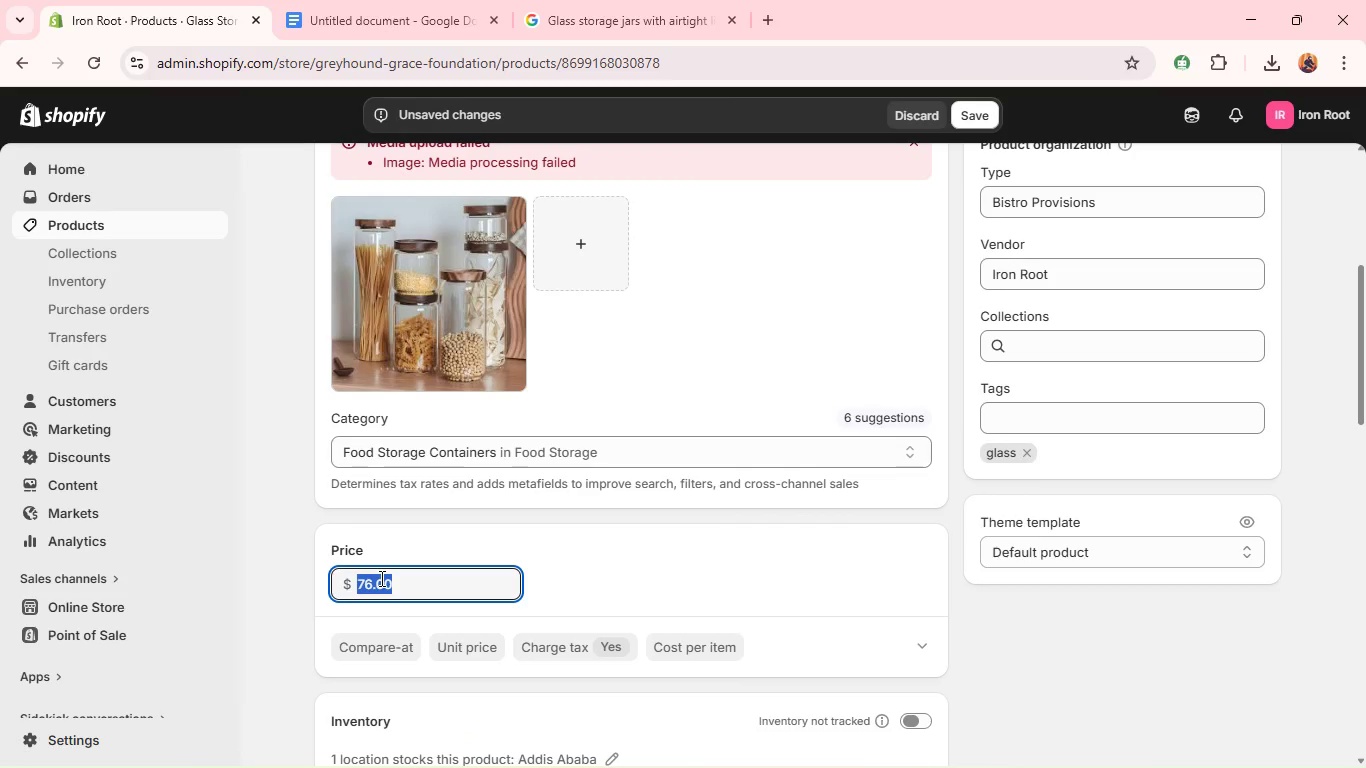 
type(29.99)
 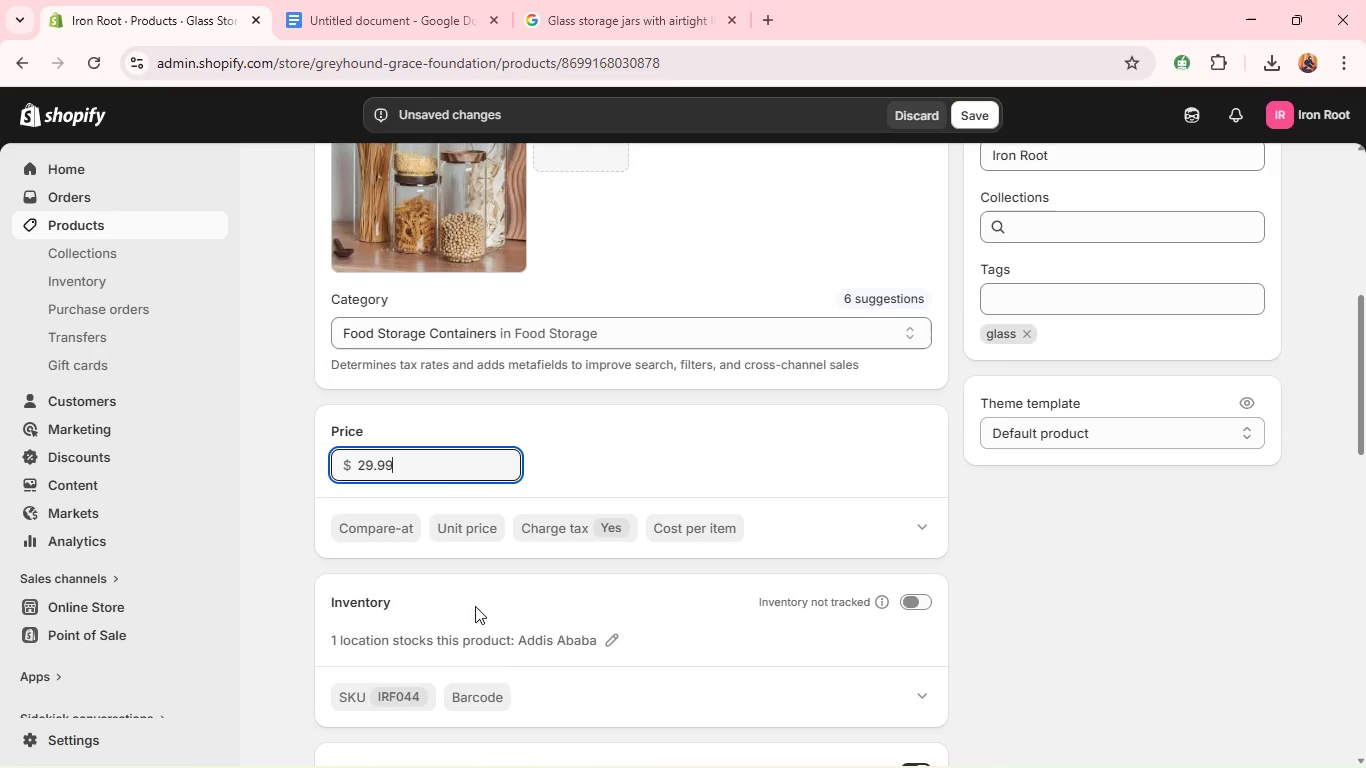 
wait(8.11)
 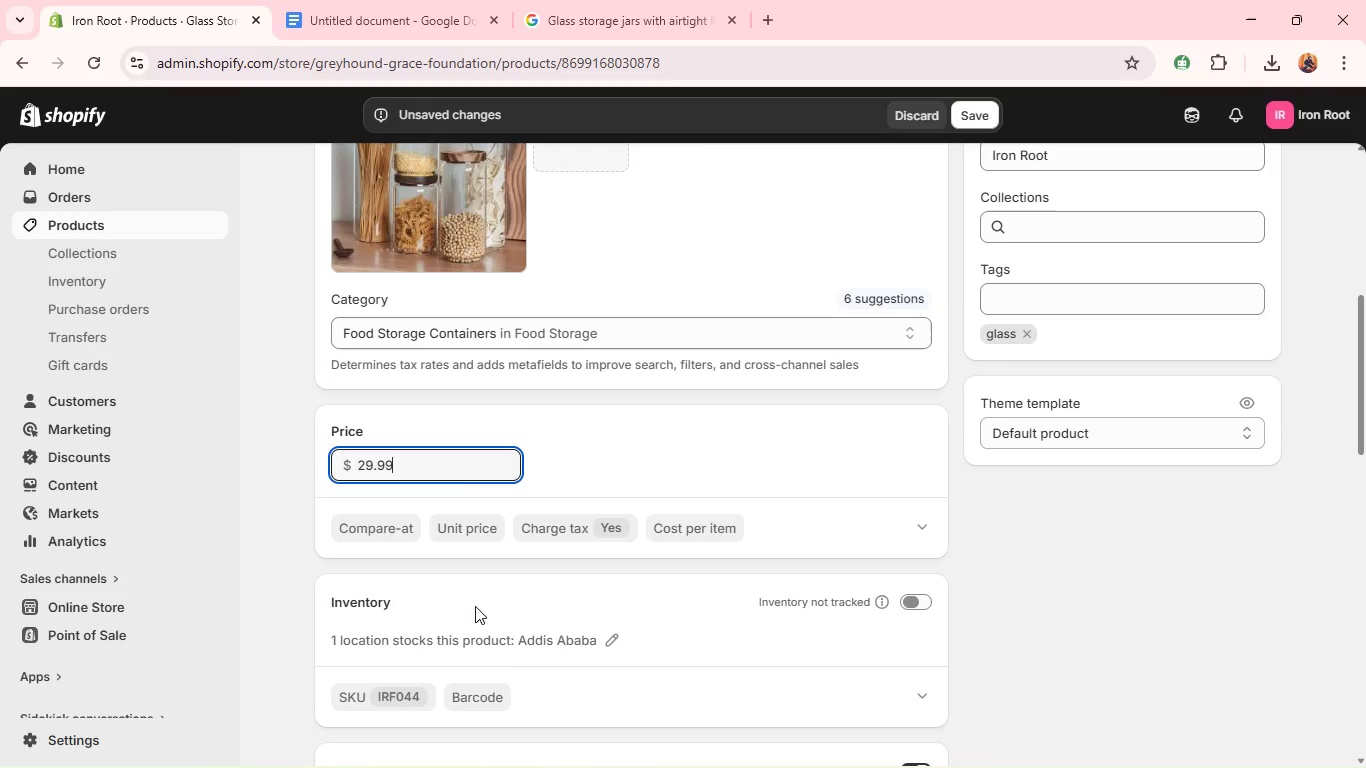 
left_click([372, 656])
 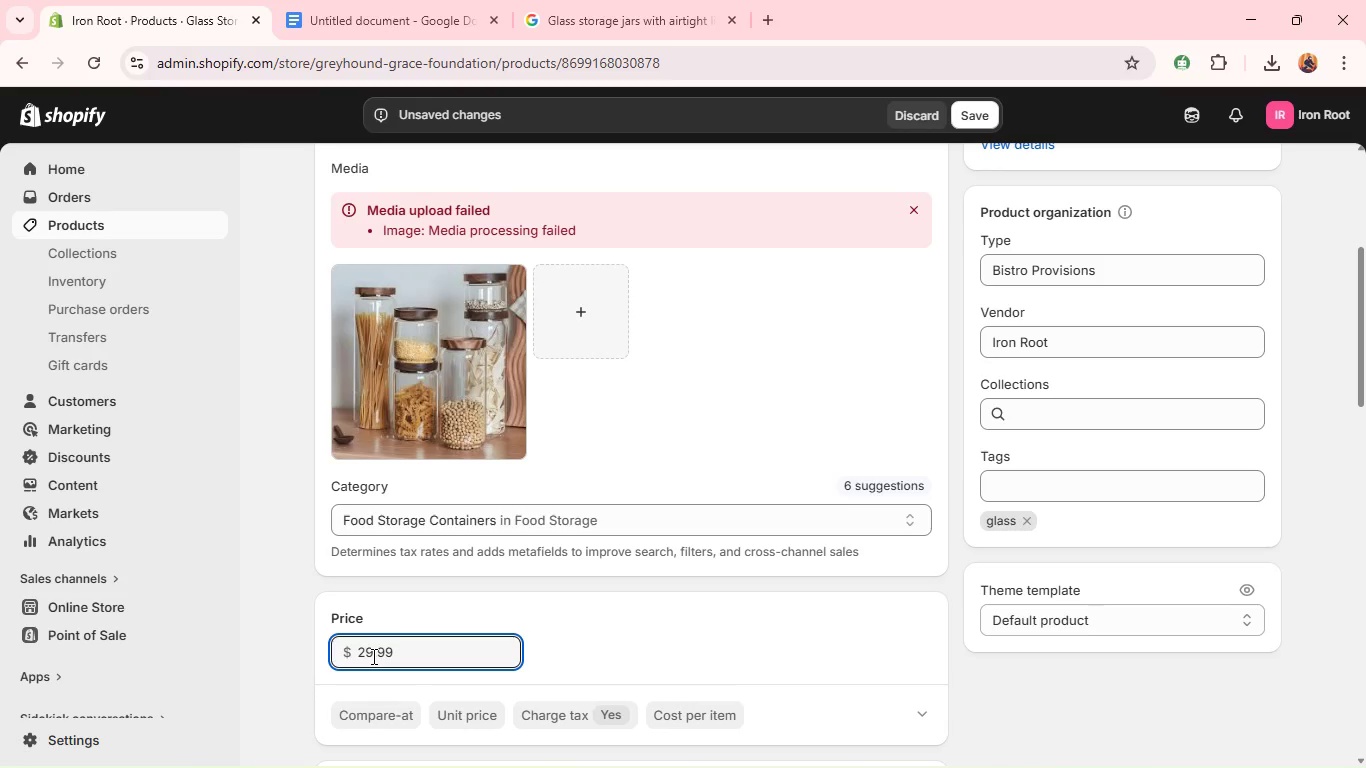 
key(Backspace)
 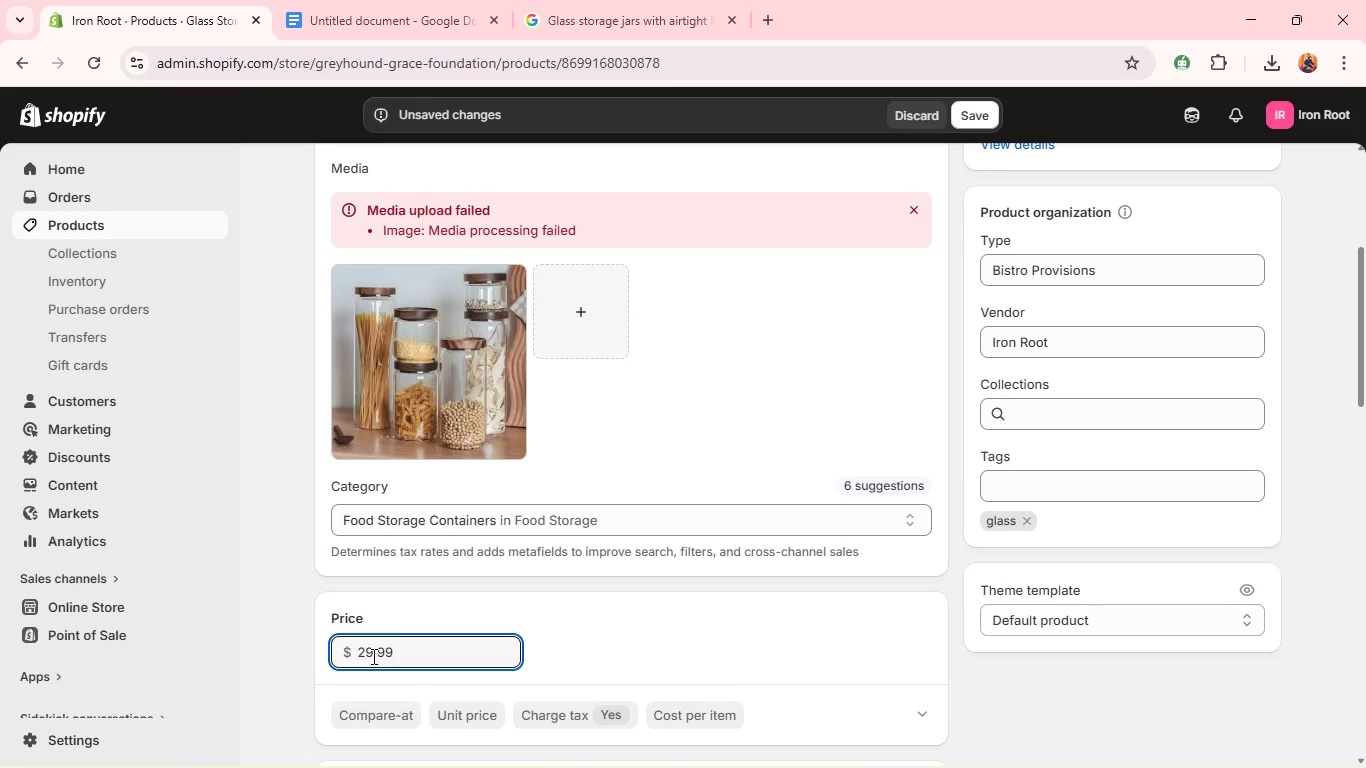 
key(1)
 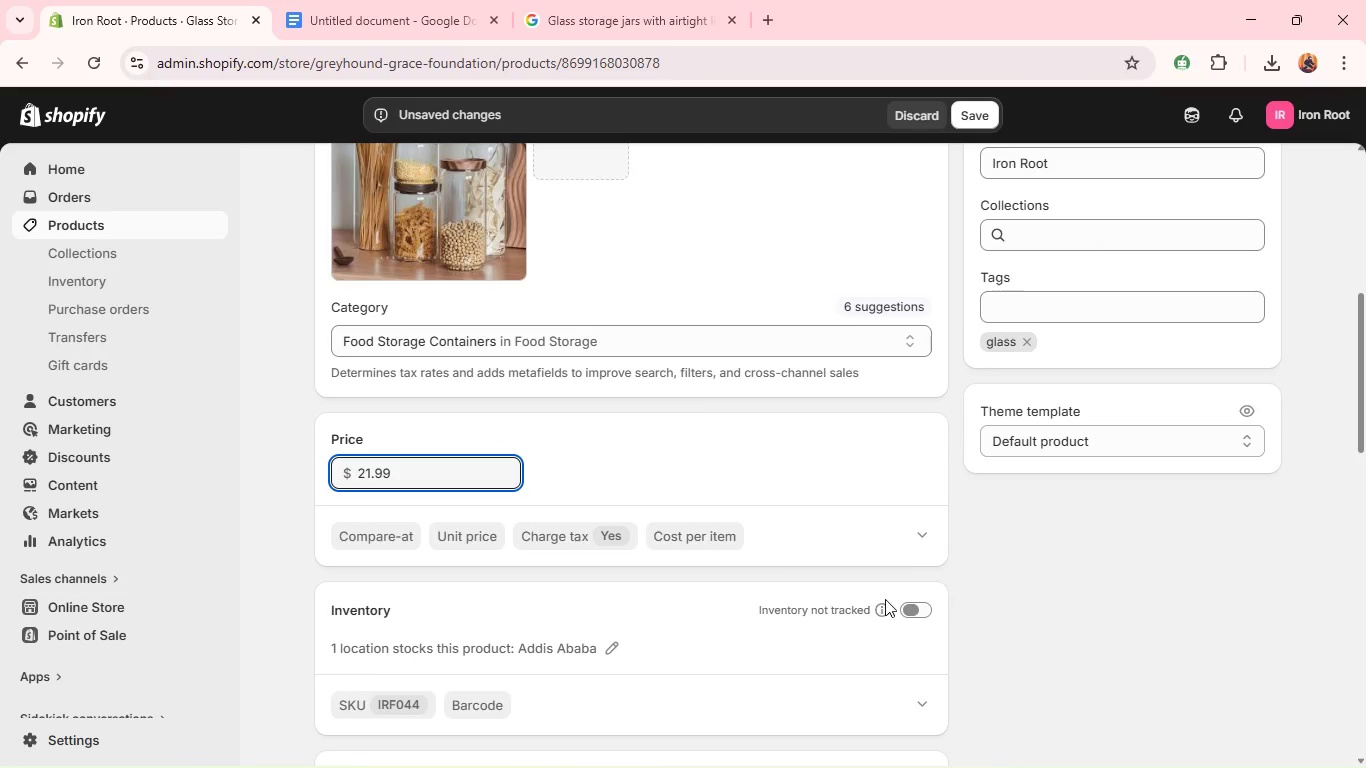 
left_click([906, 604])
 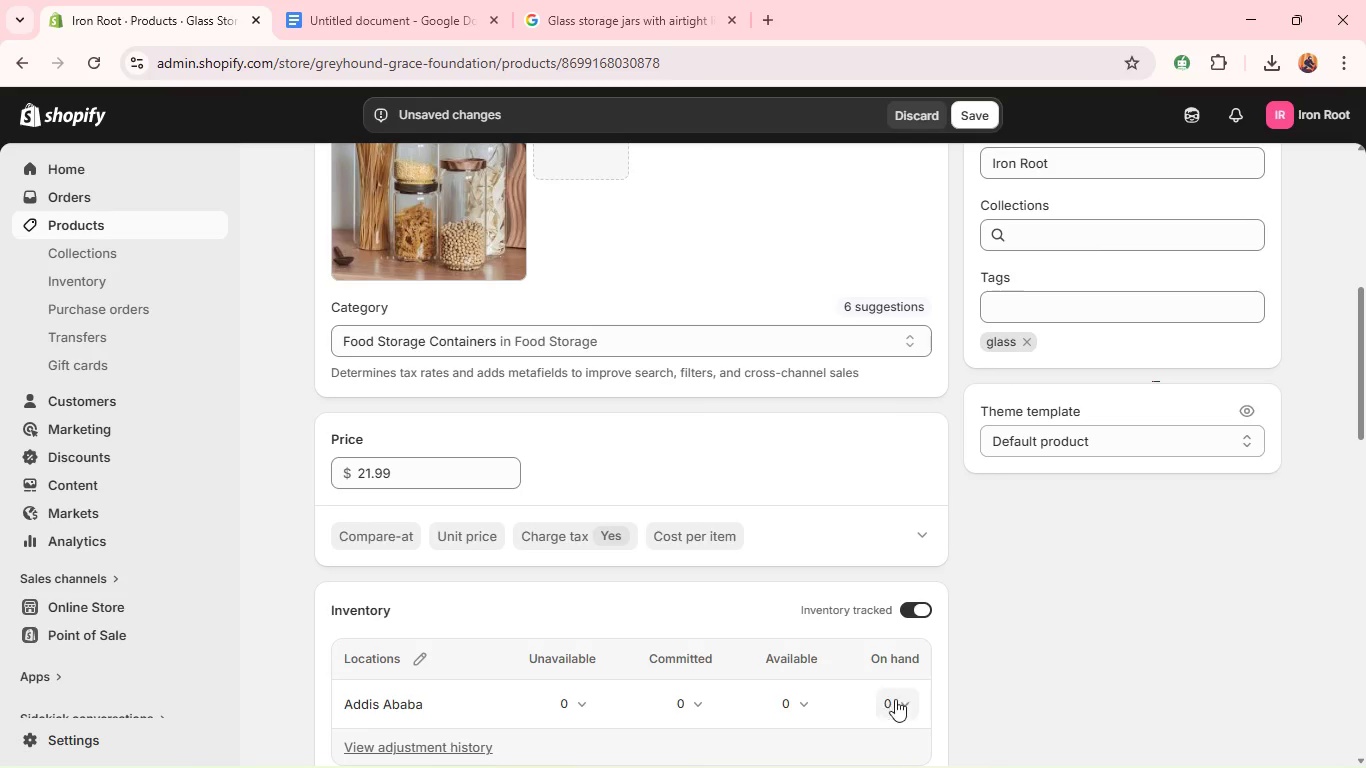 
double_click([896, 701])
 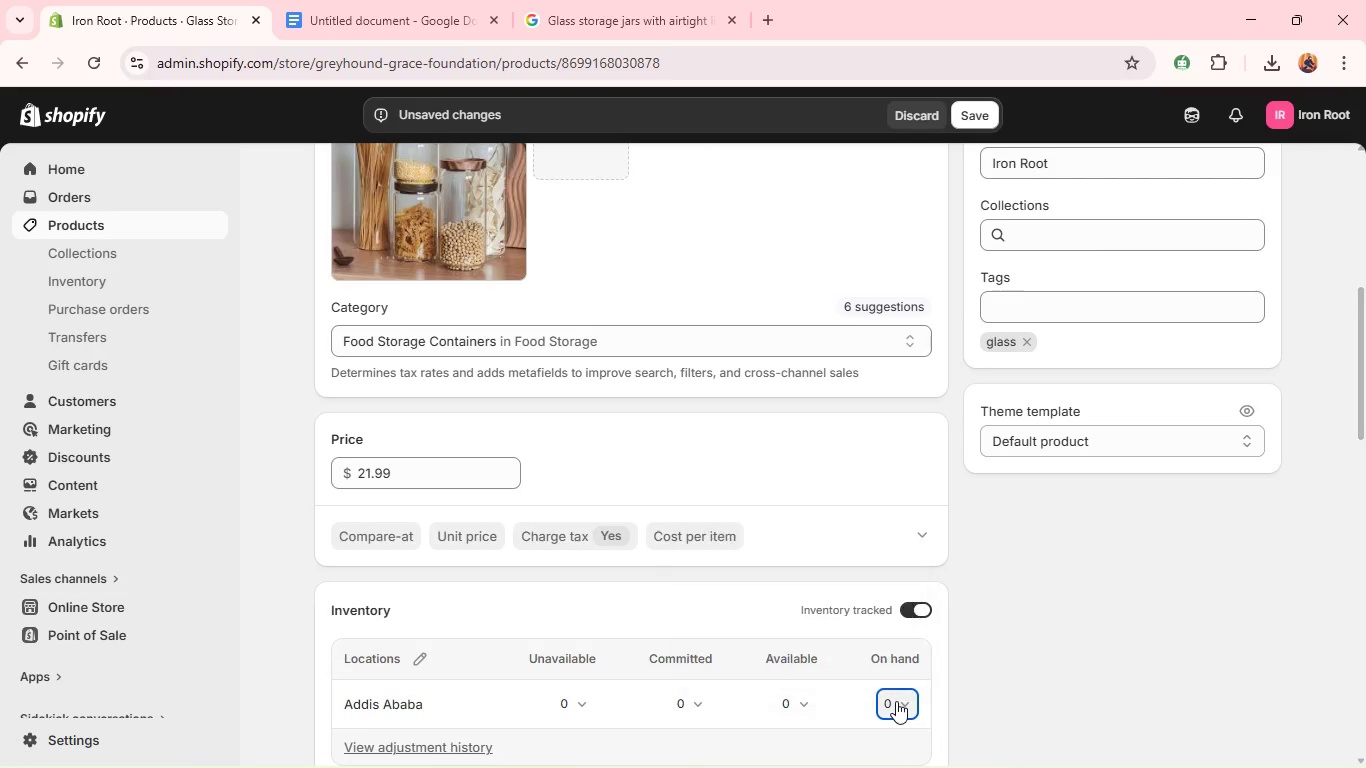 
type(10)
 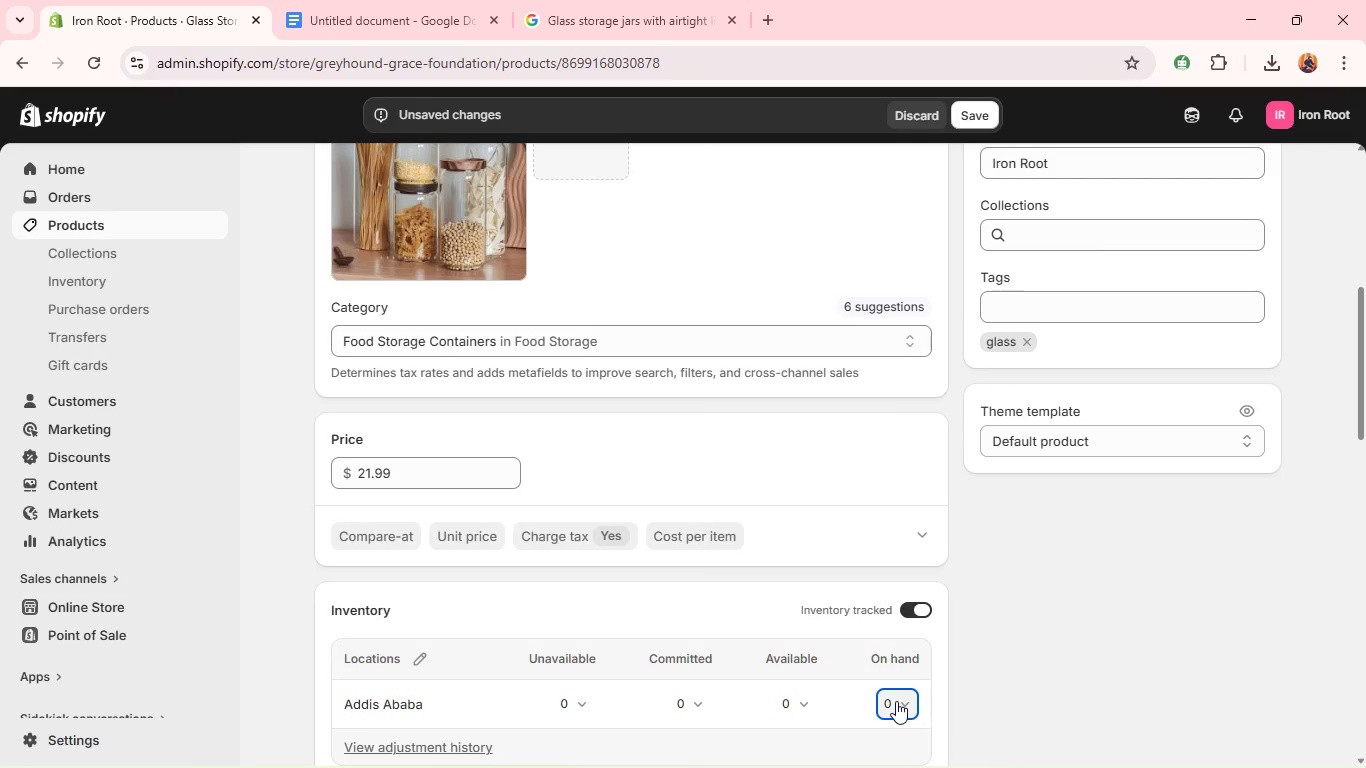 
left_click([896, 701])
 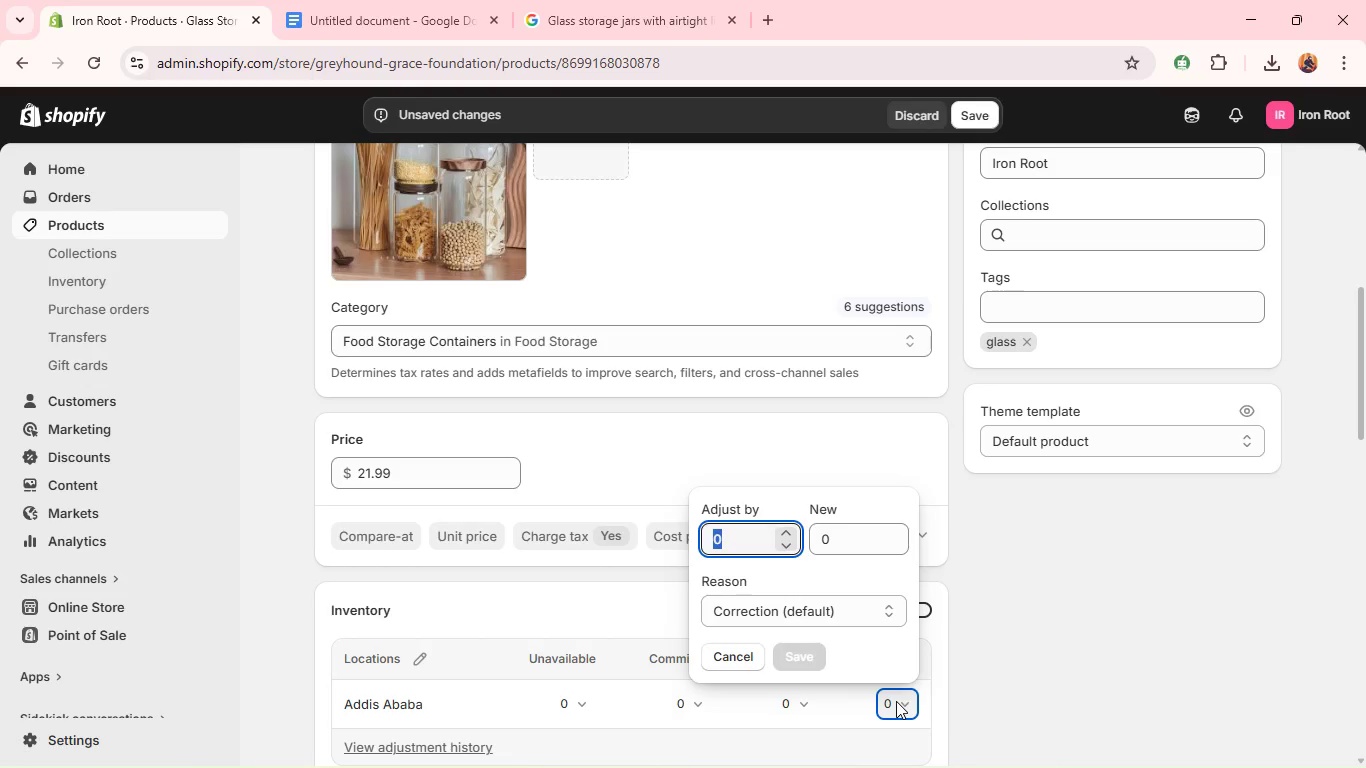 
type(10)
 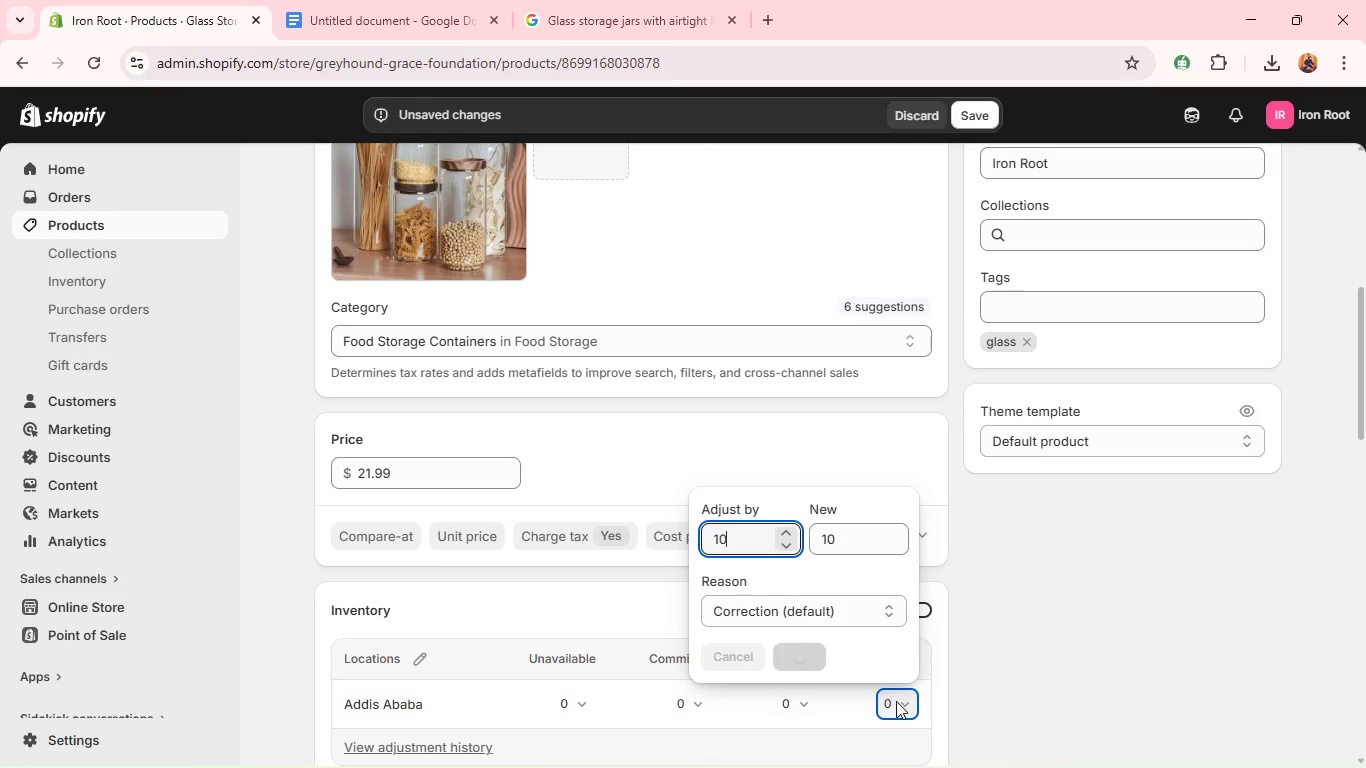 
key(Enter)
 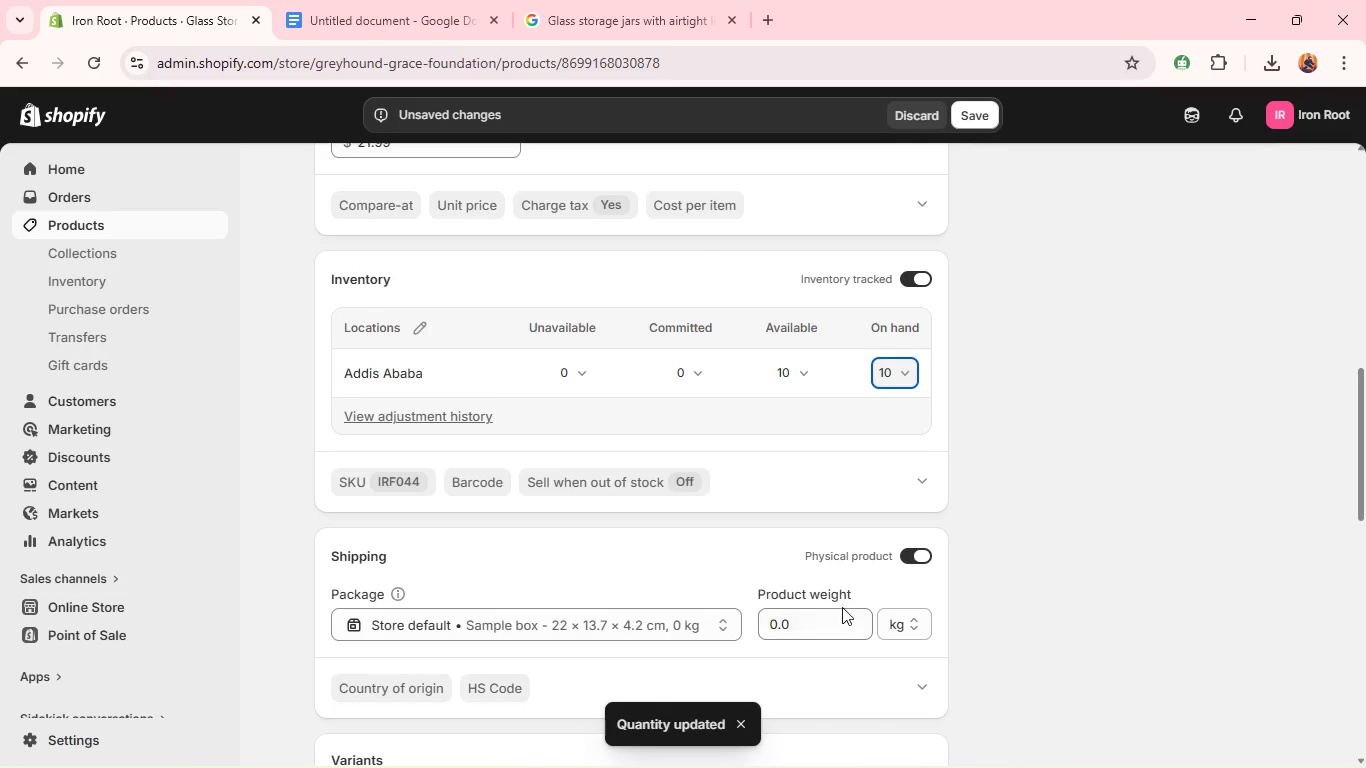 
double_click([819, 616])
 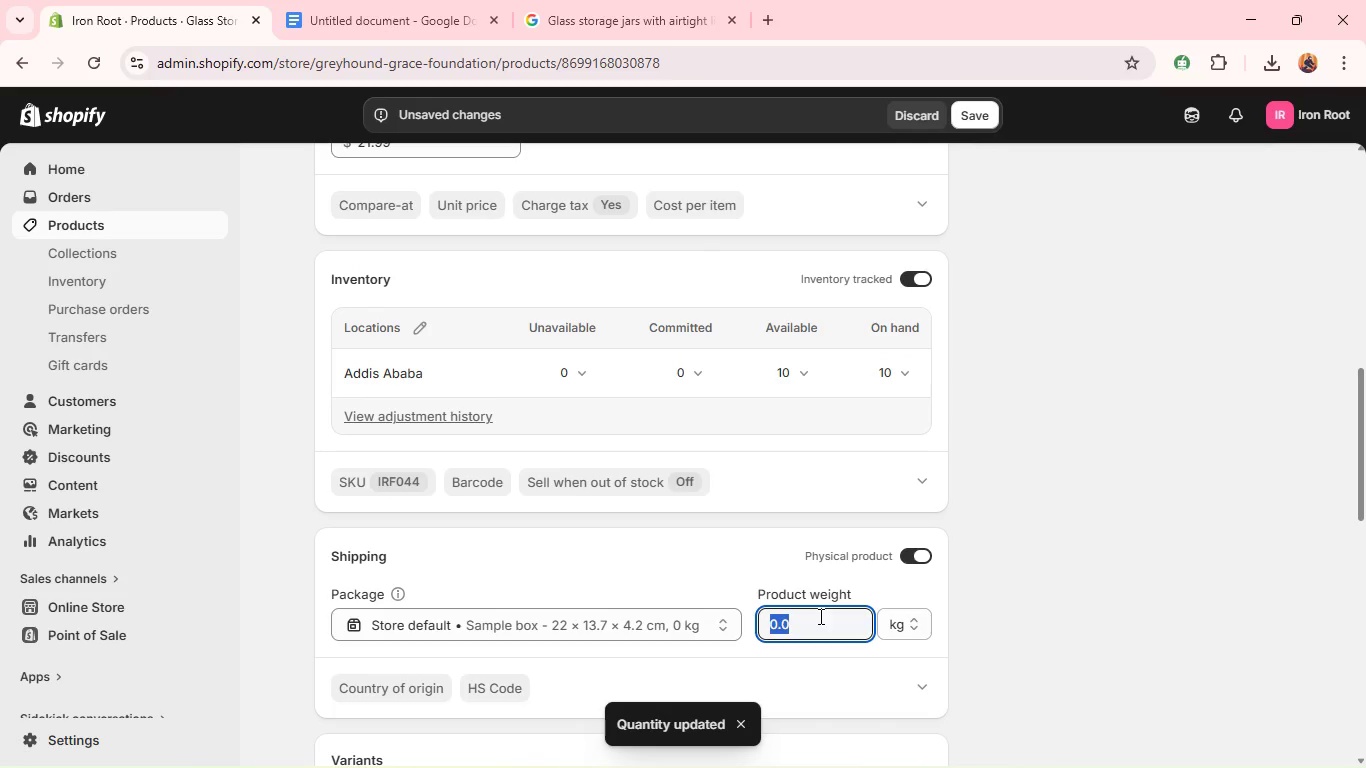 
triple_click([819, 616])
 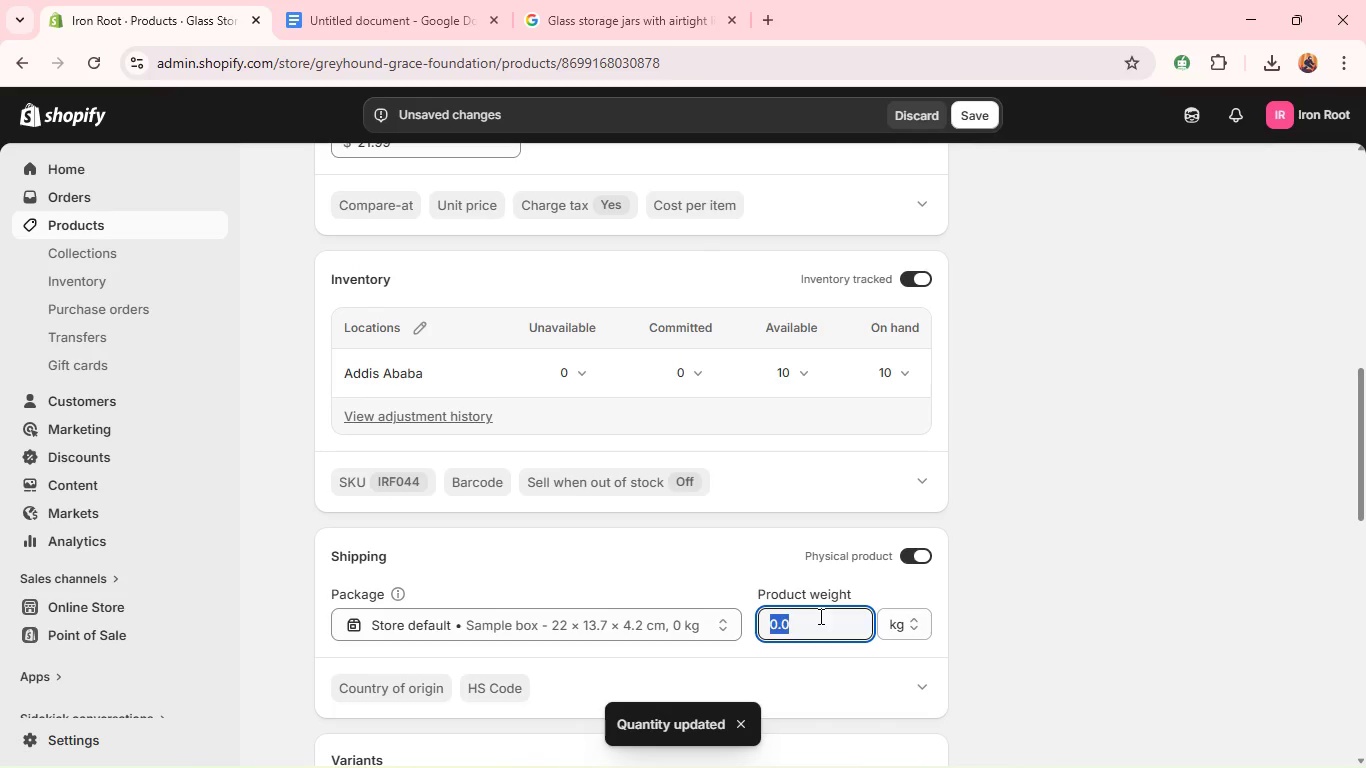 
type(26)
 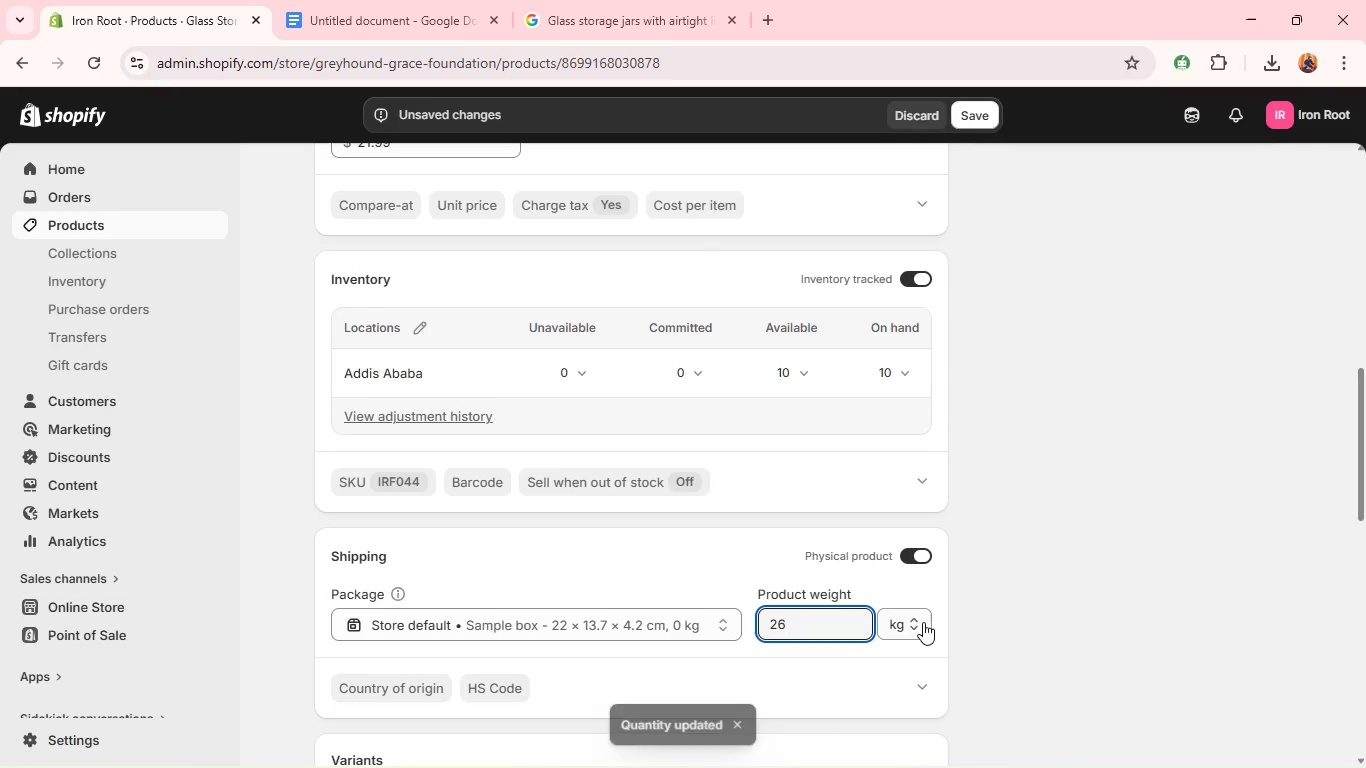 
left_click([919, 622])
 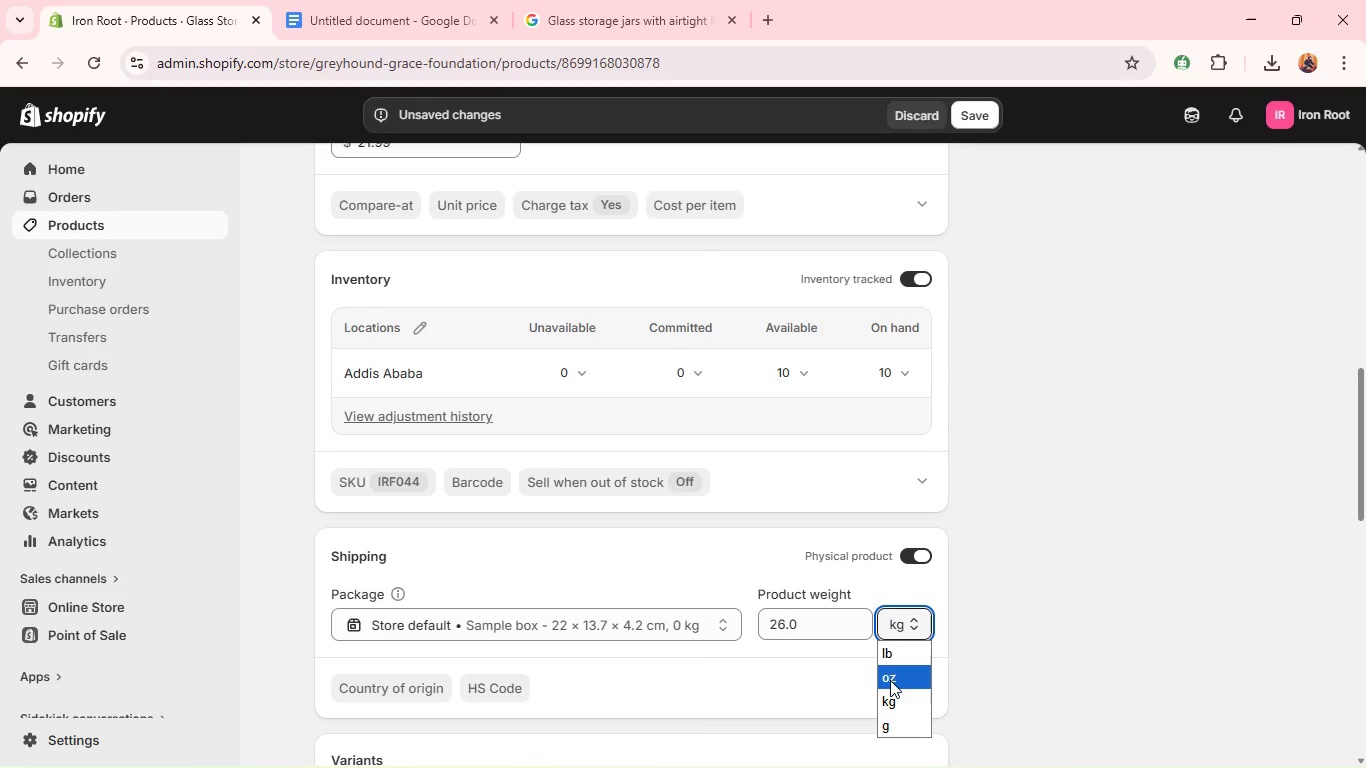 
left_click([890, 680])
 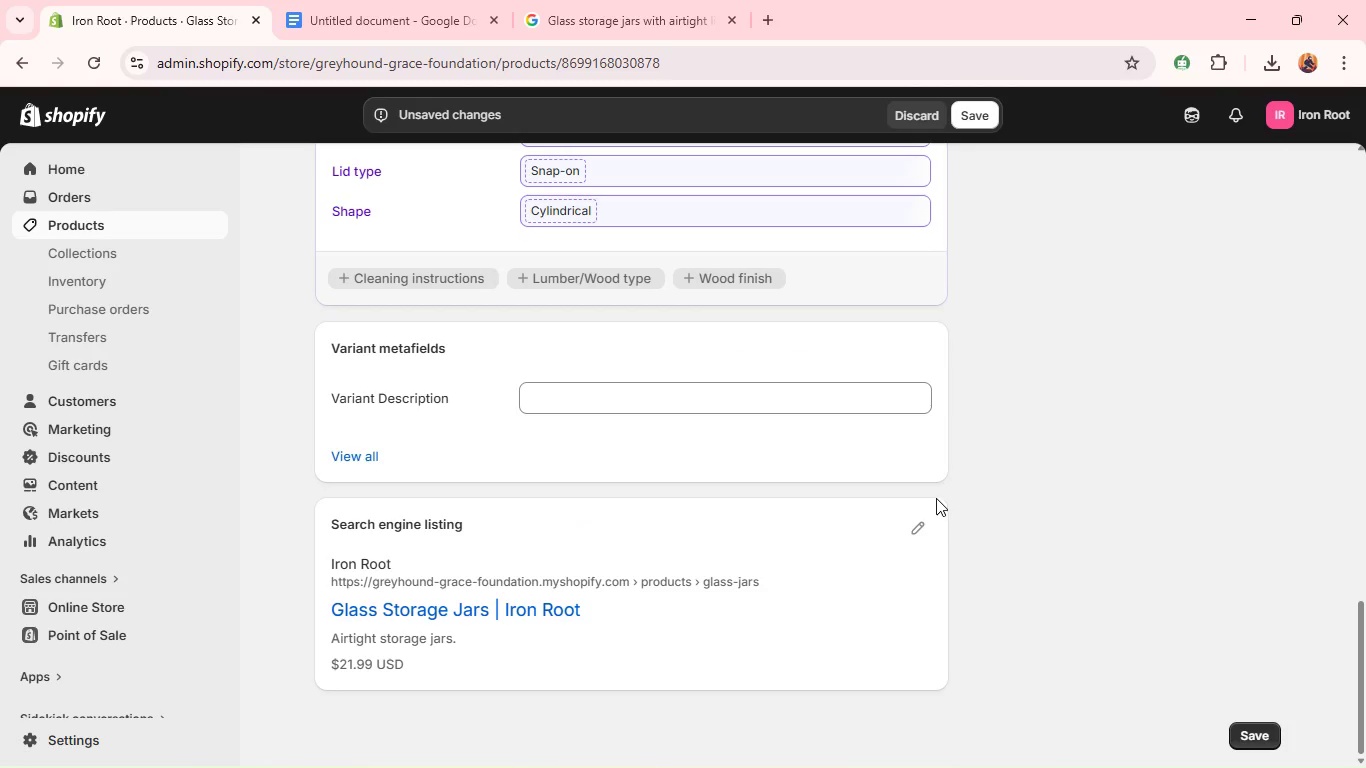 
wait(5.77)
 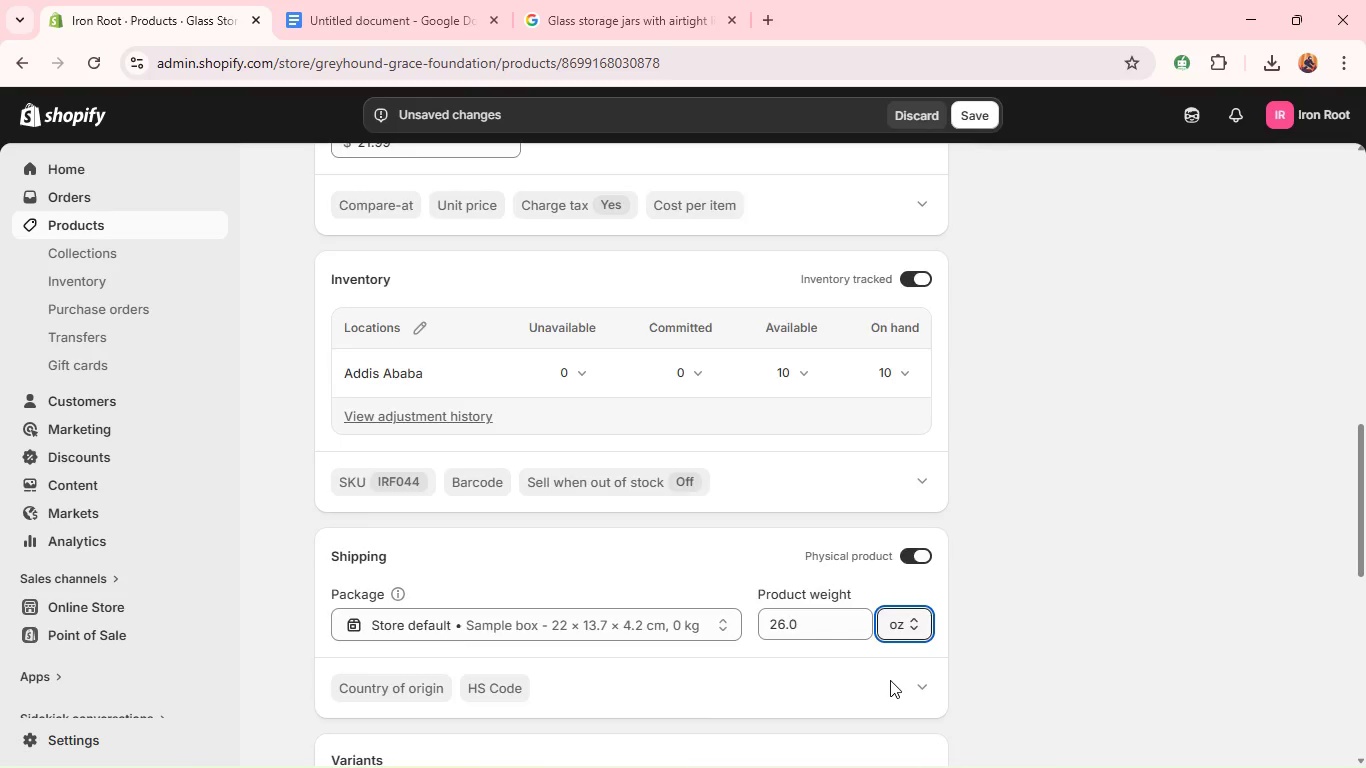 
left_click([909, 521])
 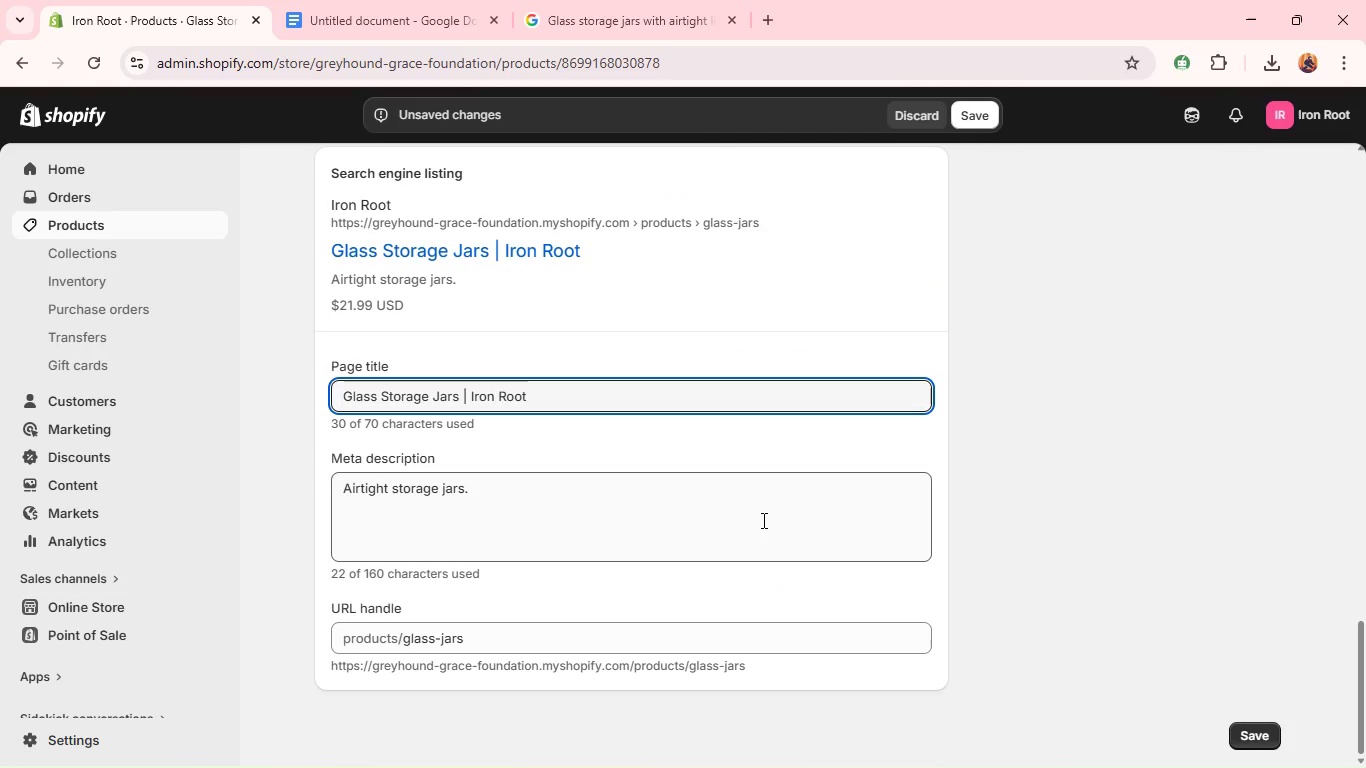 
left_click([760, 480])
 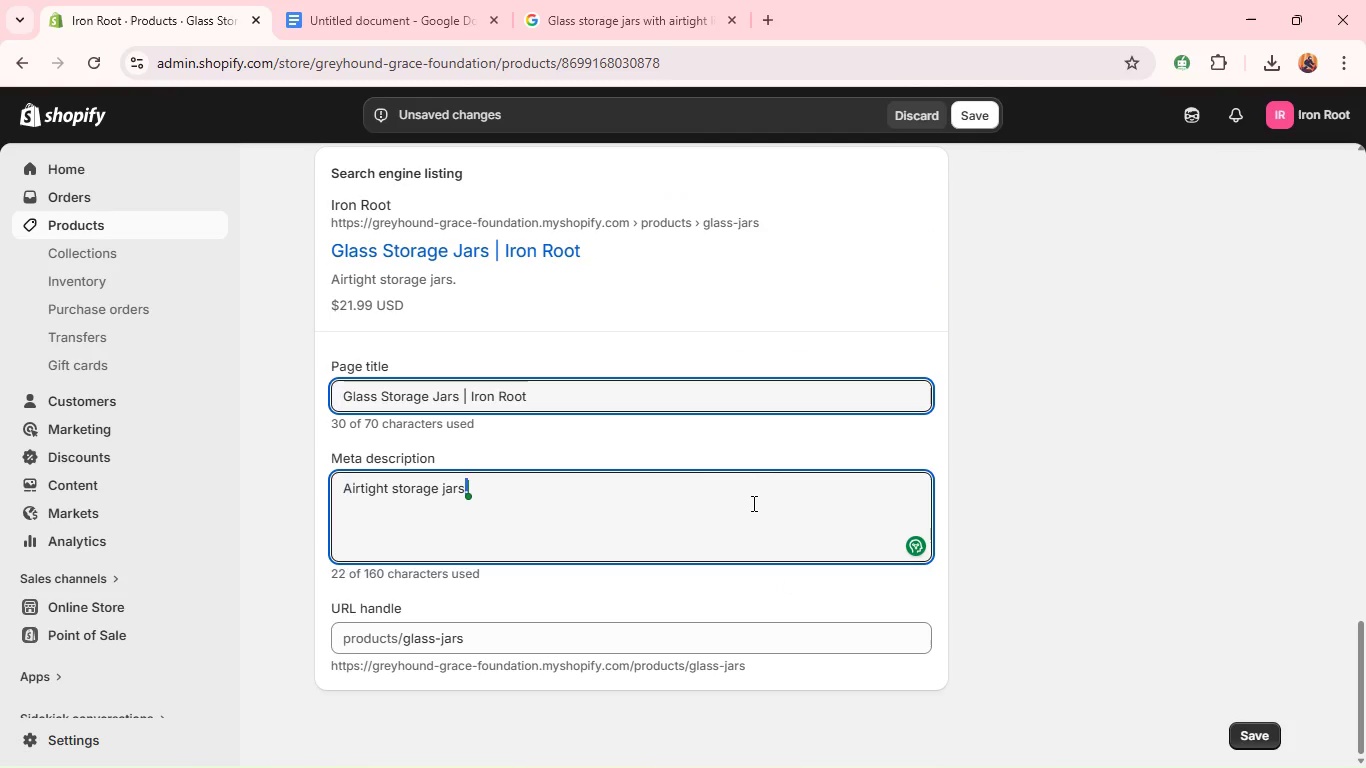 
double_click([752, 503])
 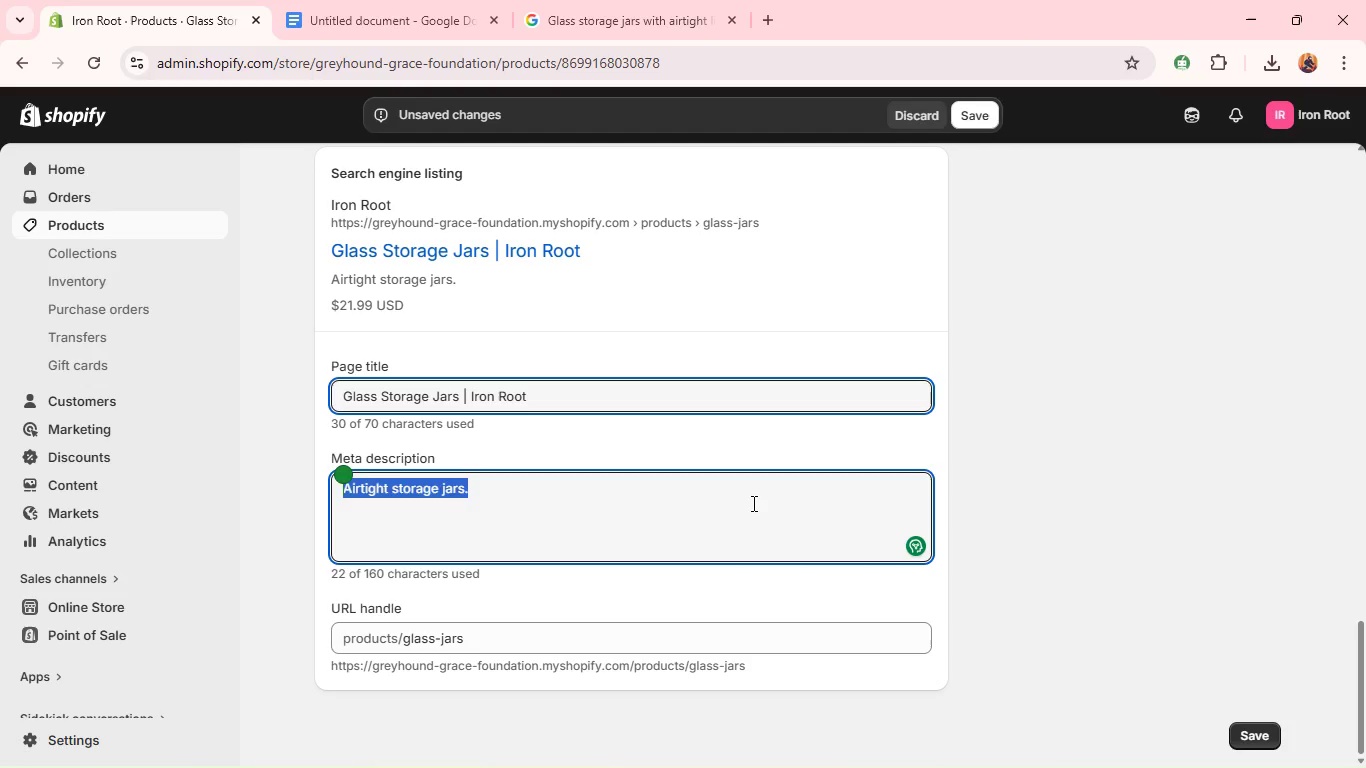 
triple_click([752, 503])
 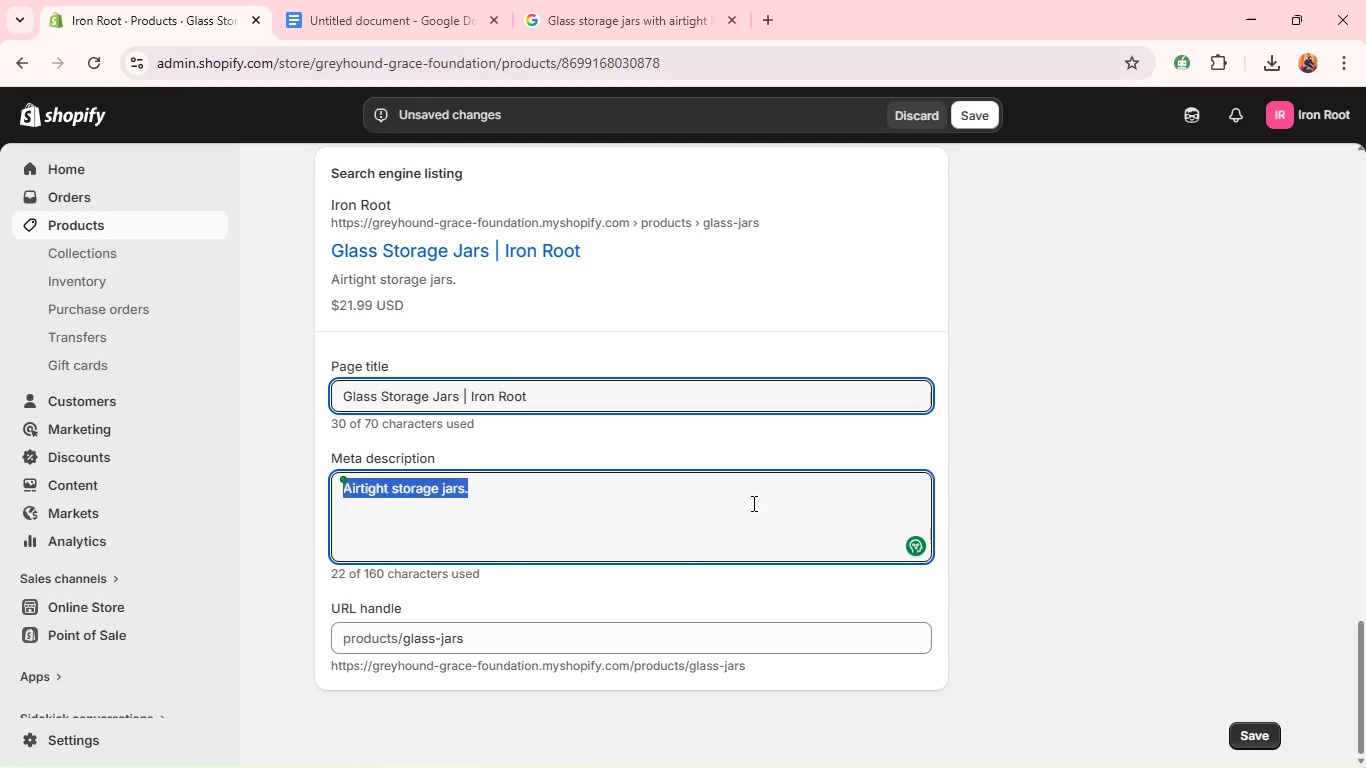 
triple_click([752, 503])
 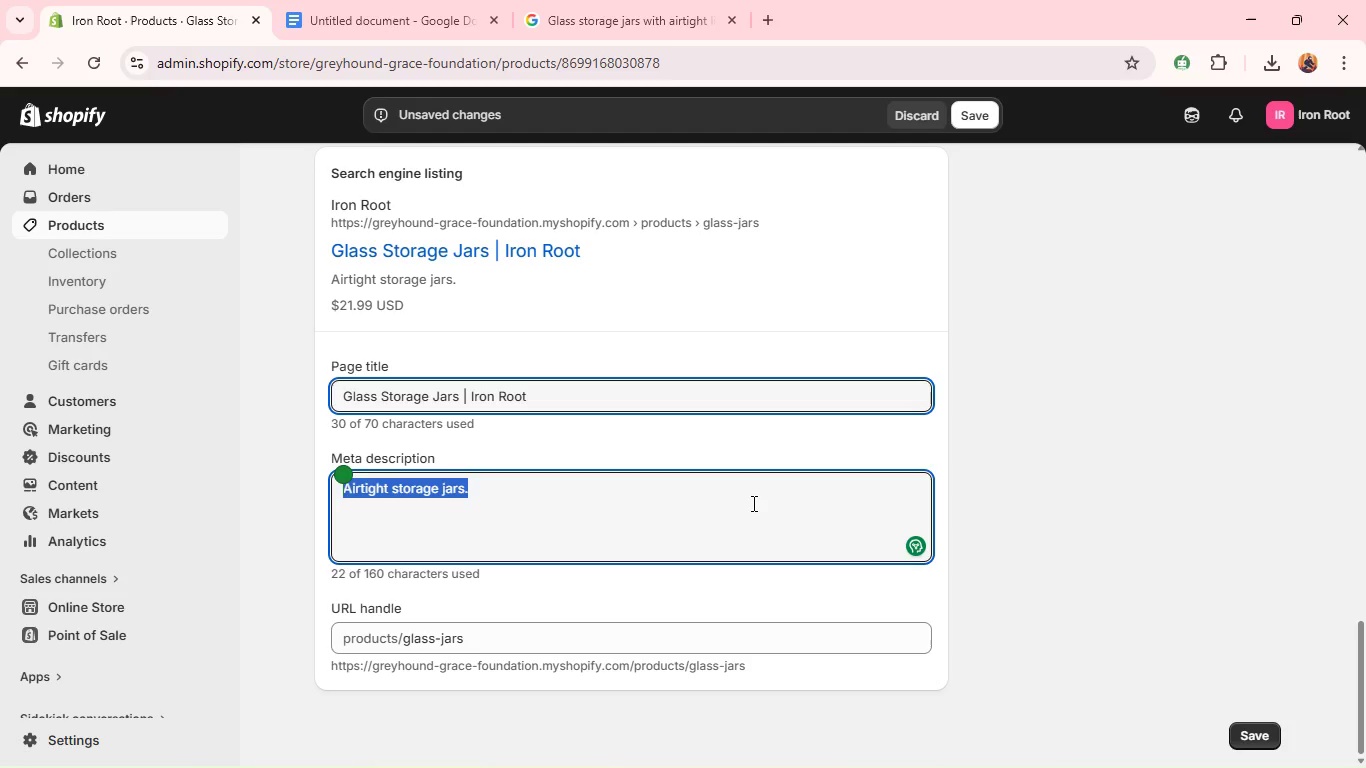 
type(Glass storage jars for fresh and or)
 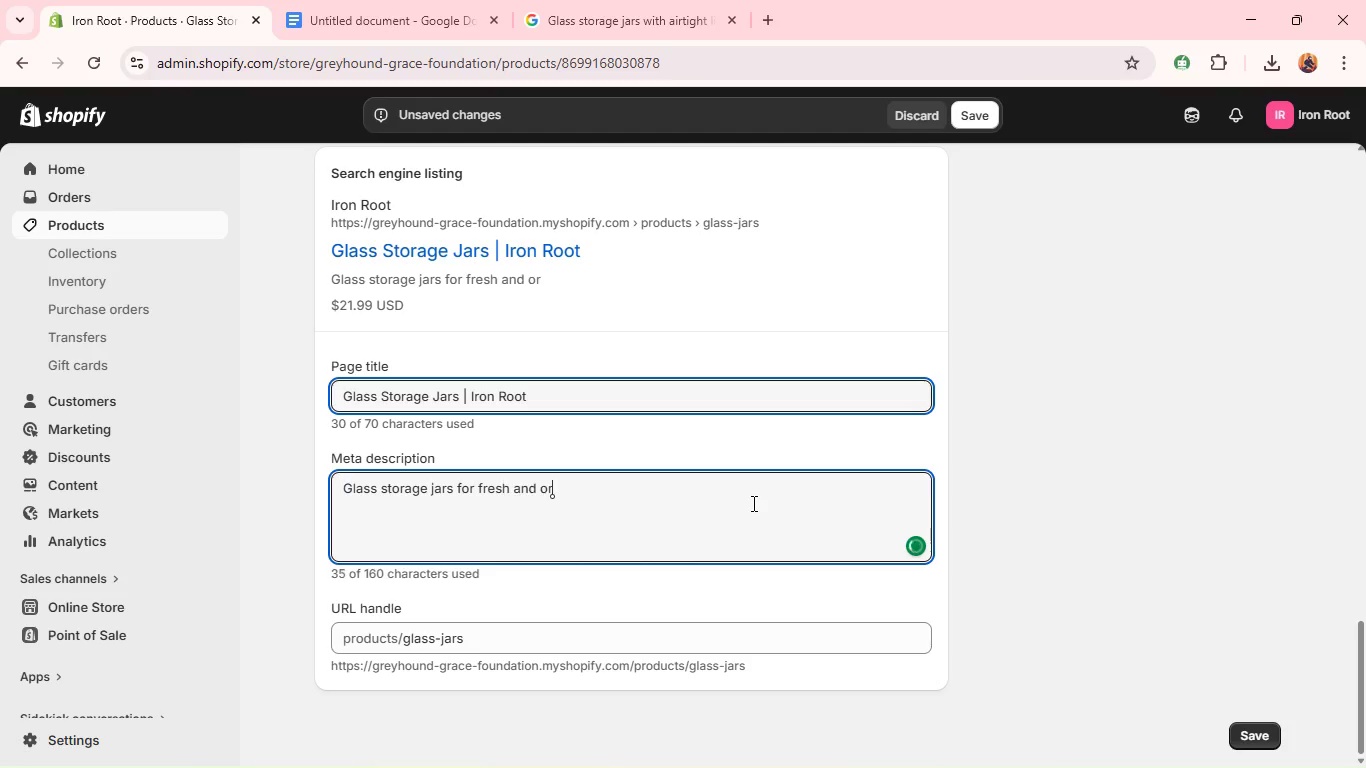 
wait(6.69)
 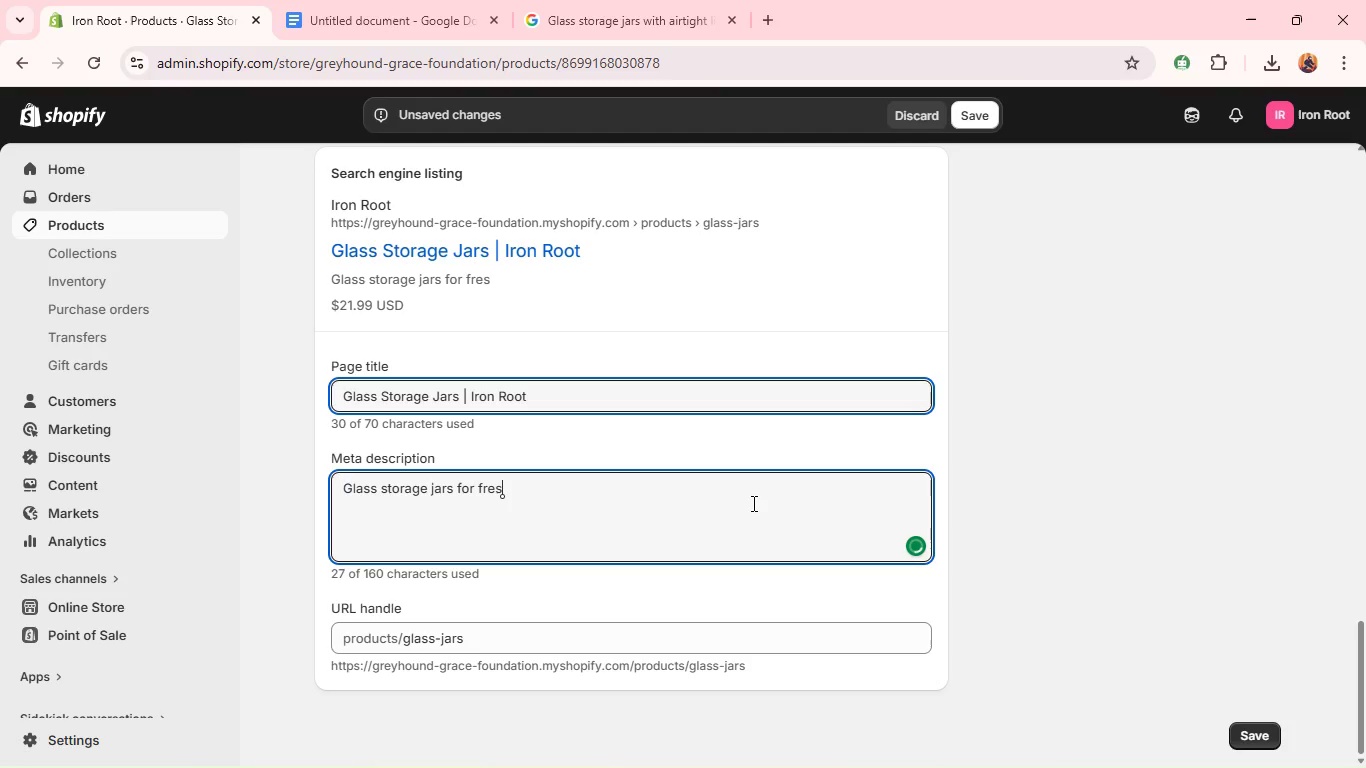 
type(ganized pantry storage. )
 